 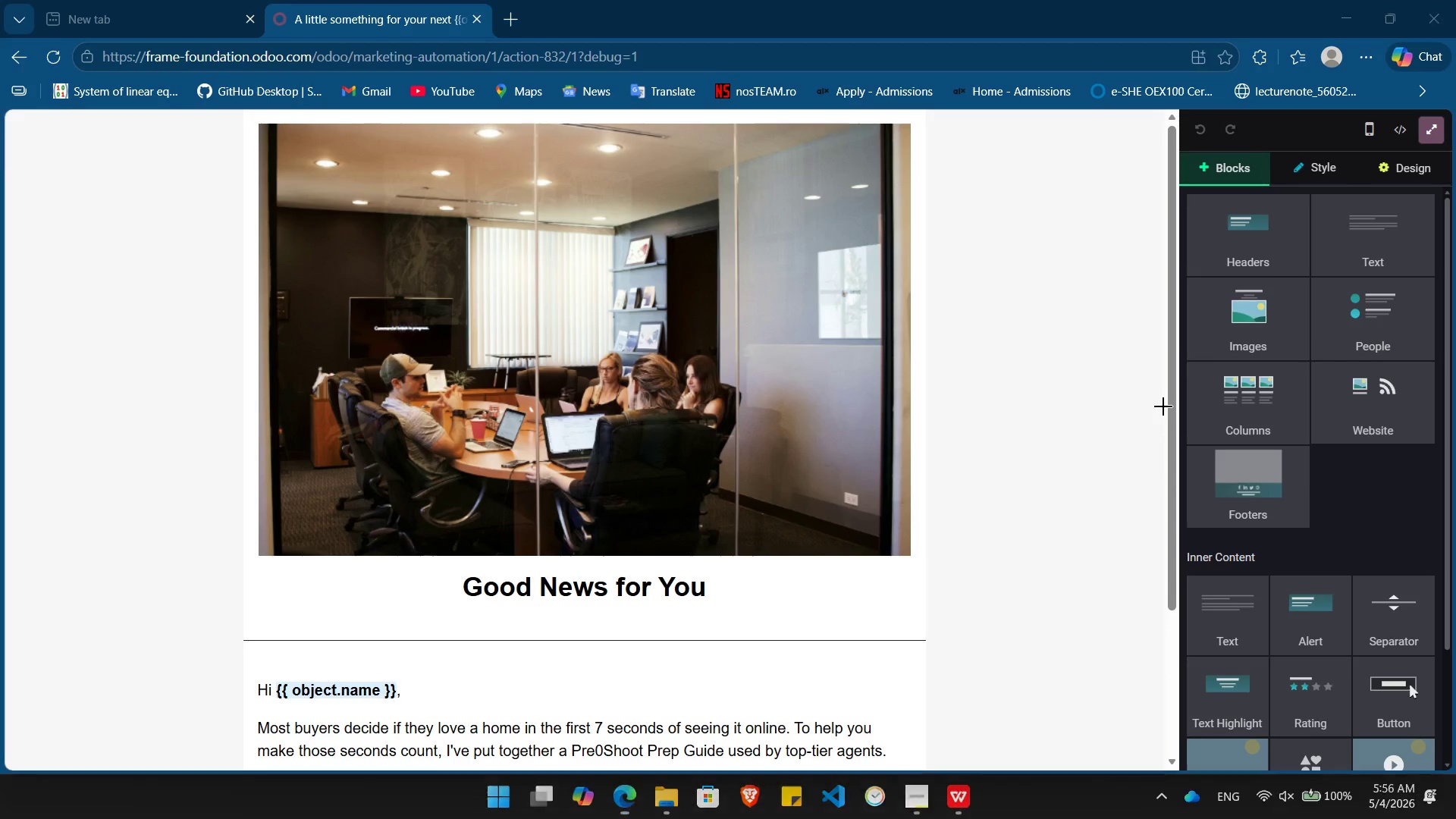 
left_click([985, 441])
 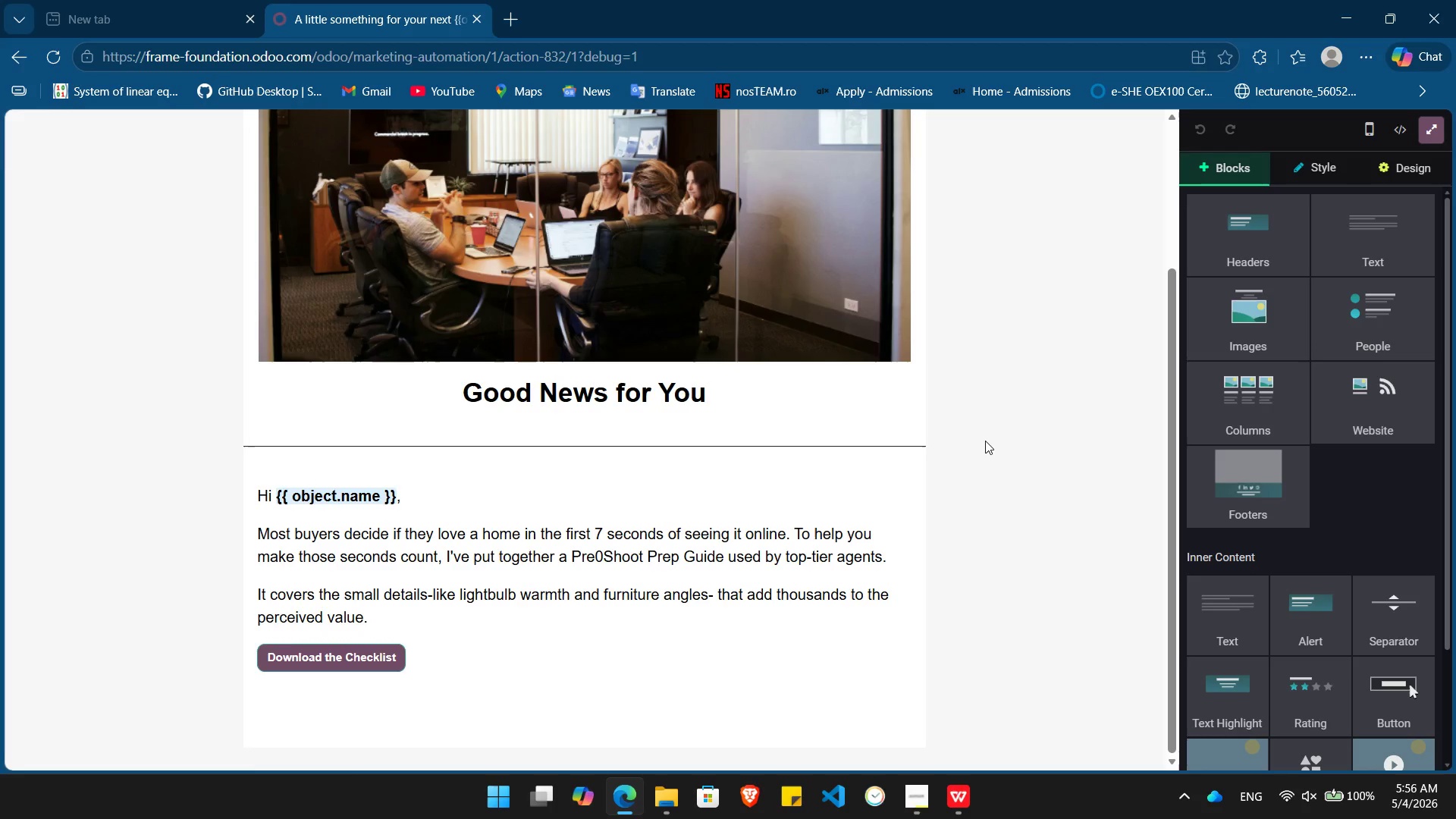 
key(PrintScreen)
 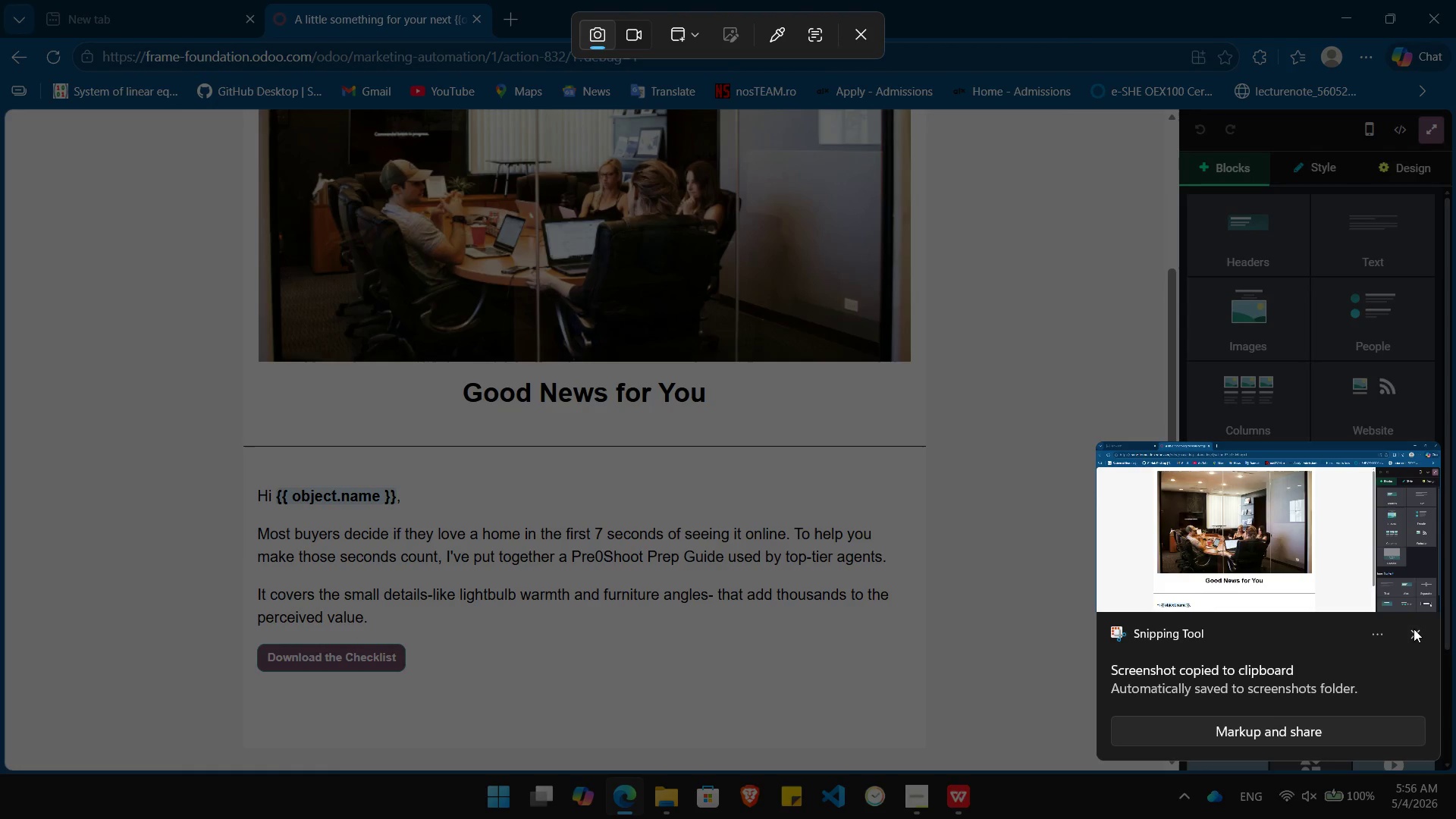 
left_click([1414, 637])
 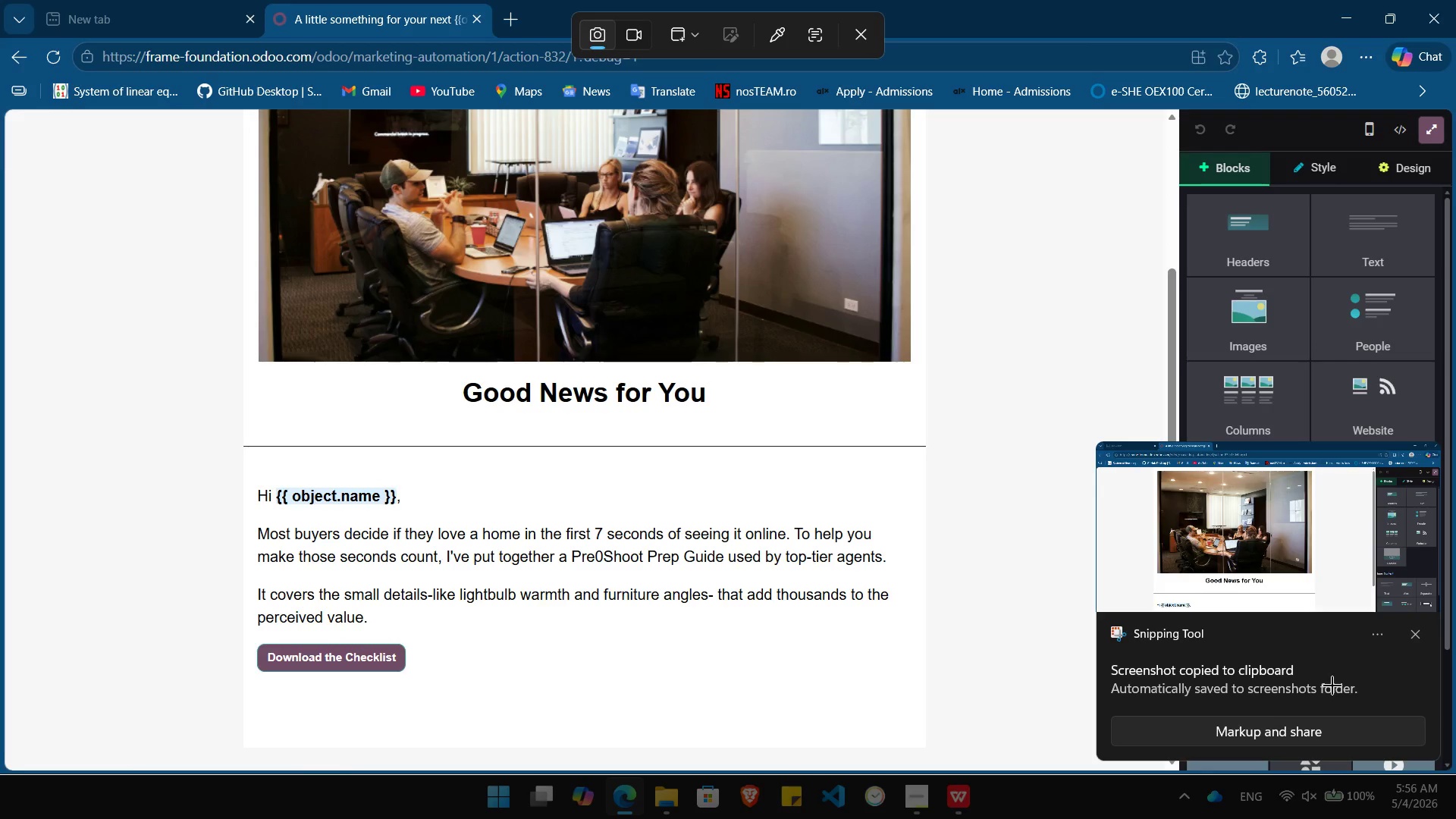 
key(Escape)
 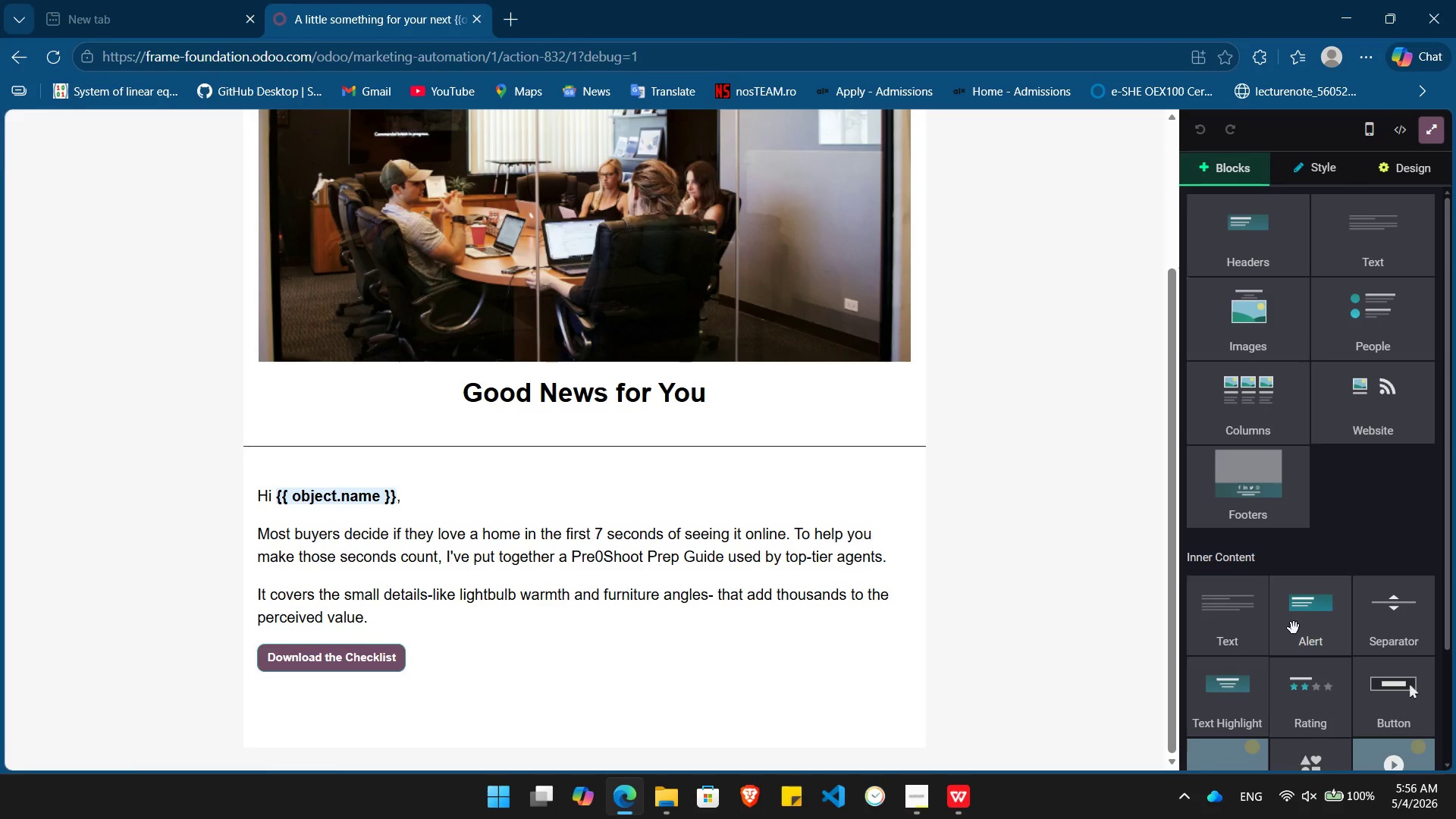 
key(PrintScreen)
 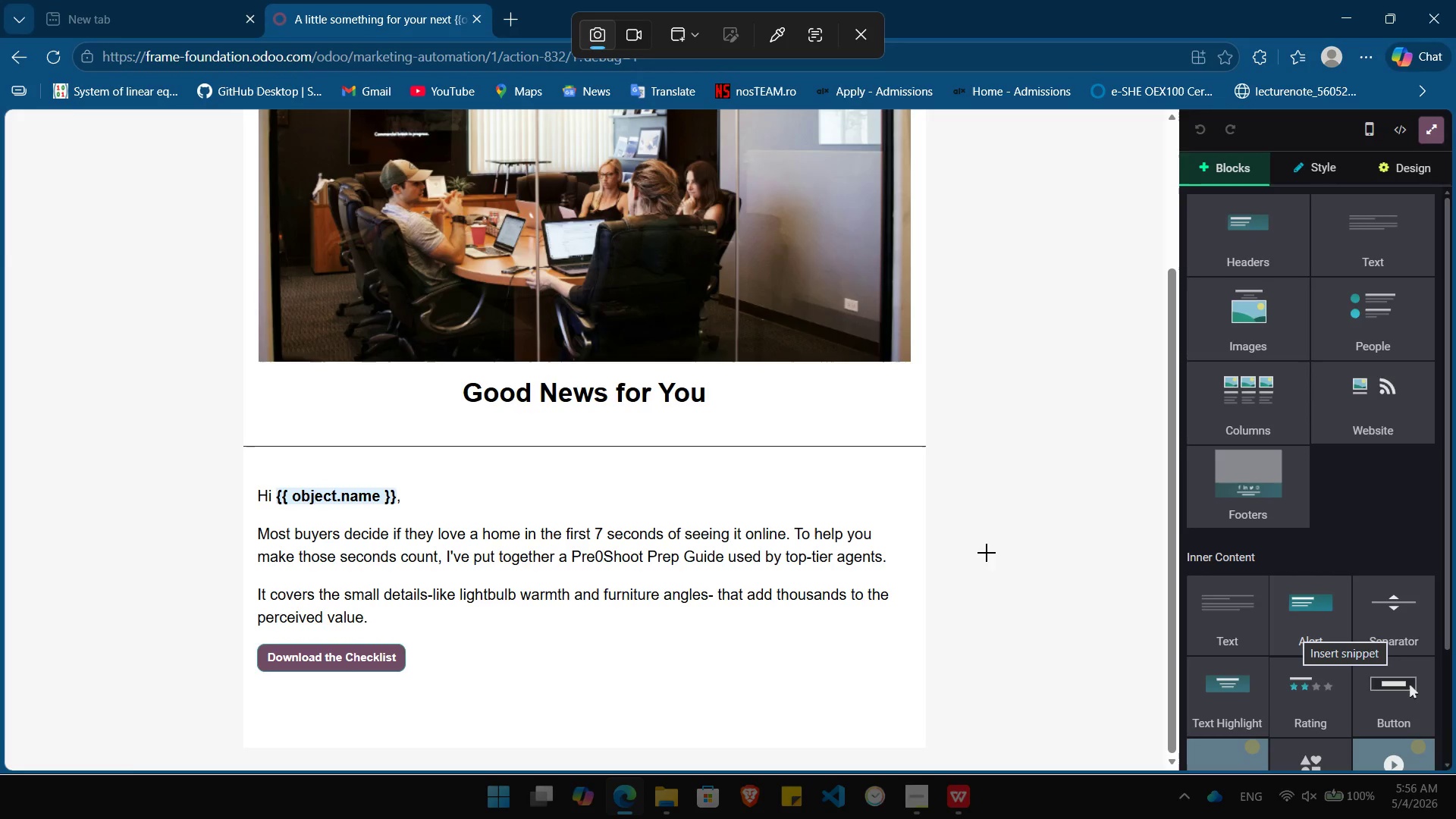 
left_click([990, 553])
 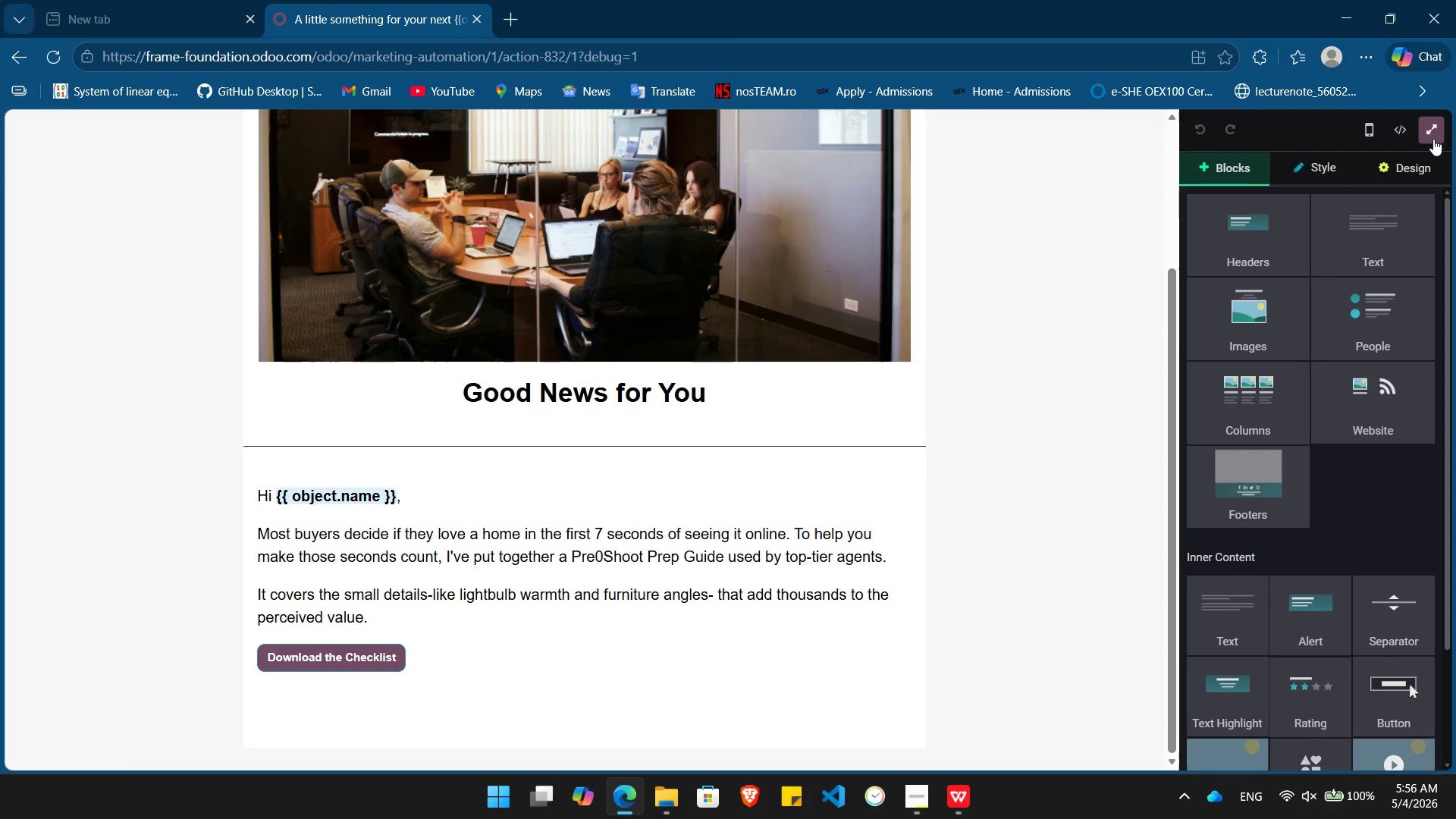 
left_click([1434, 128])
 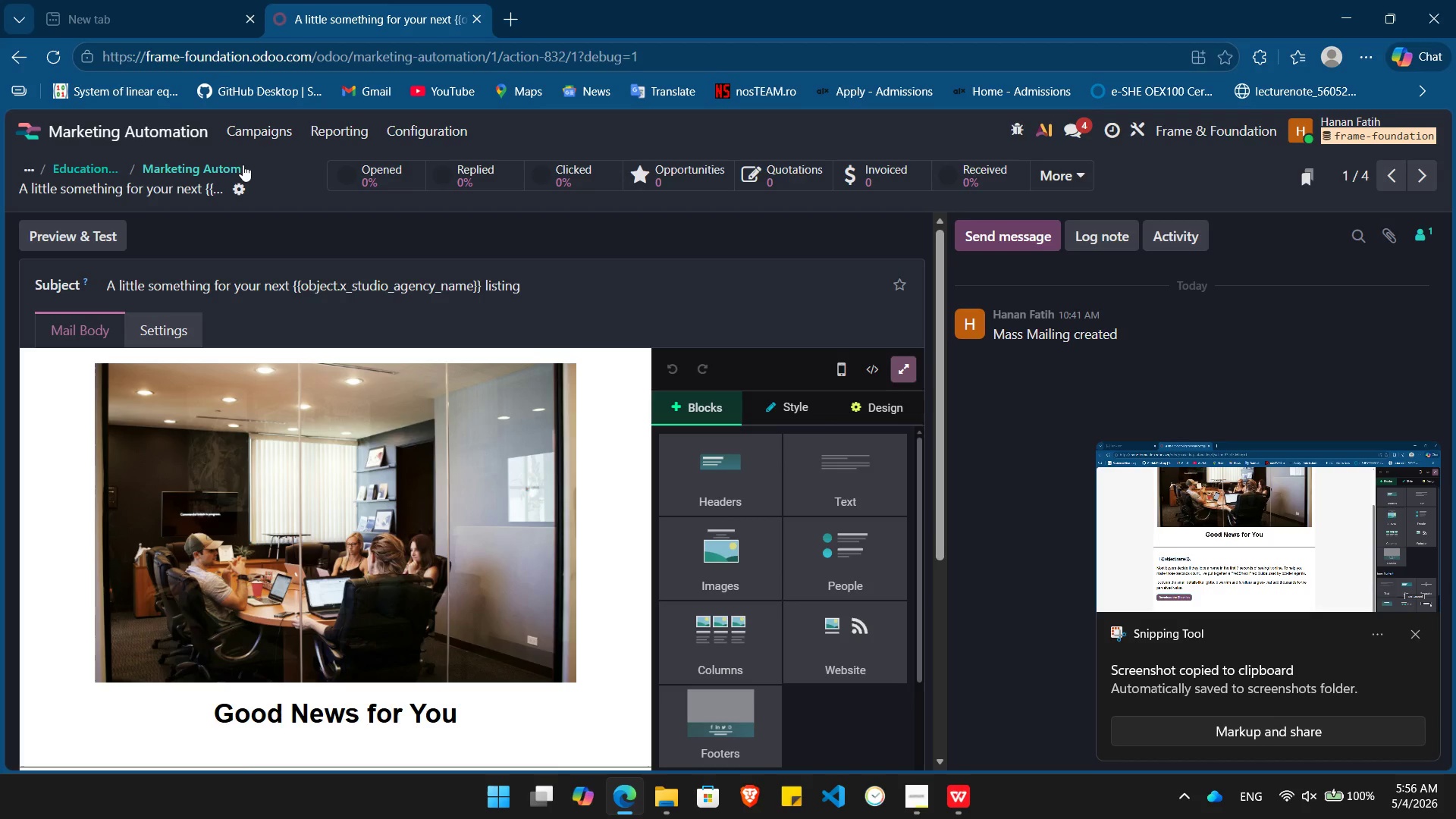 
left_click([214, 164])
 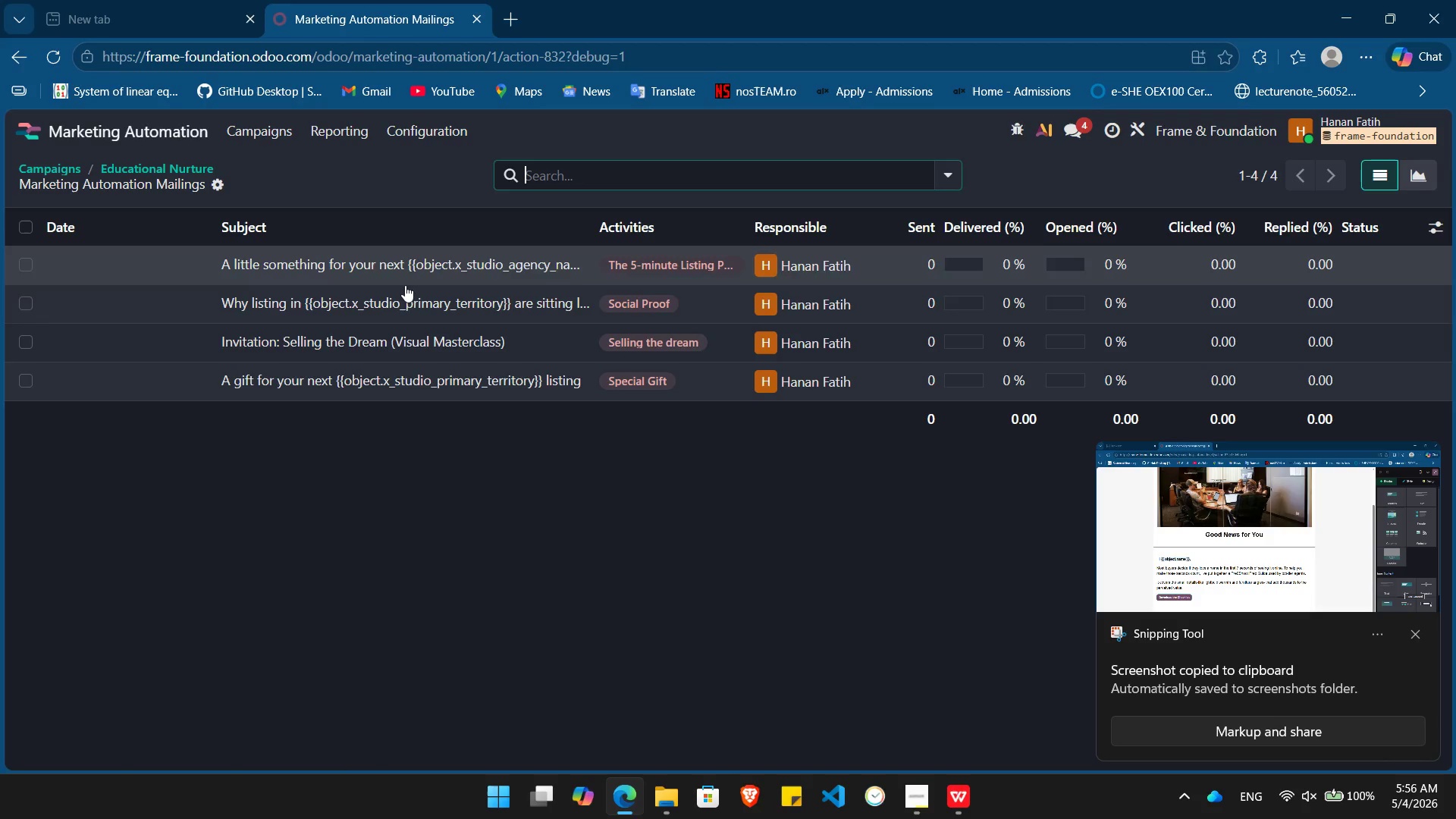 
left_click([405, 297])
 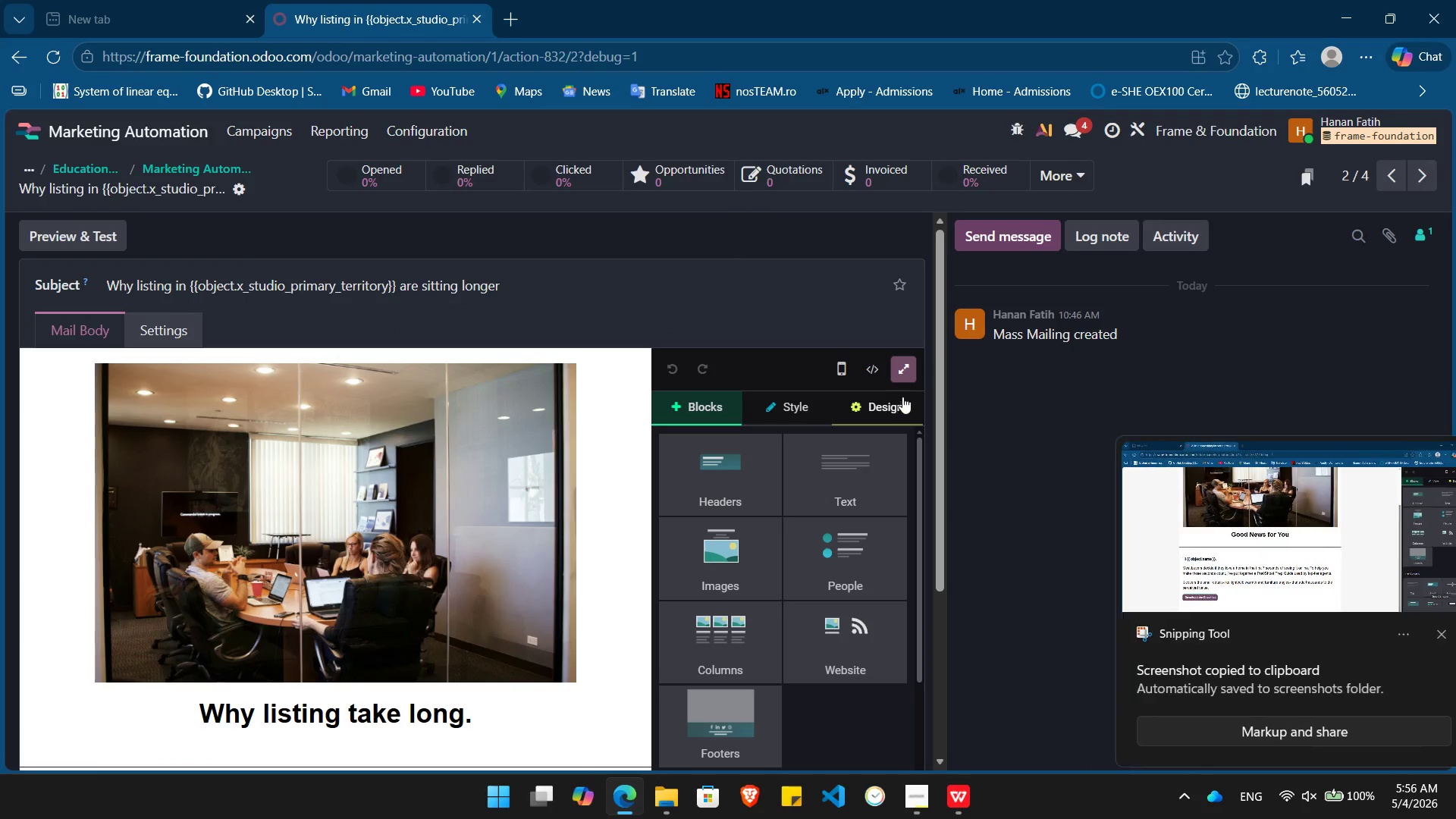 
left_click([905, 375])
 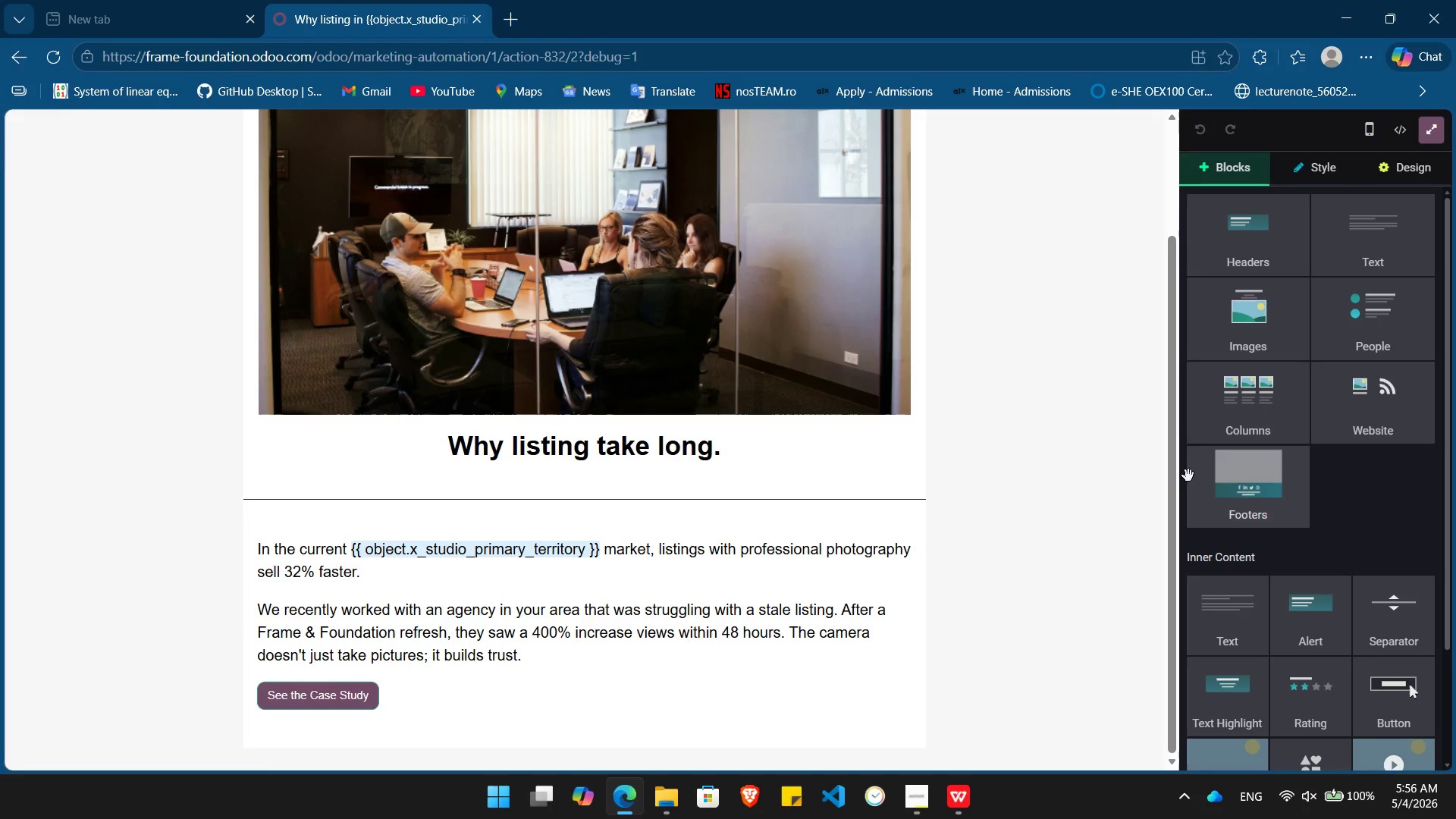 
key(PrintScreen)
 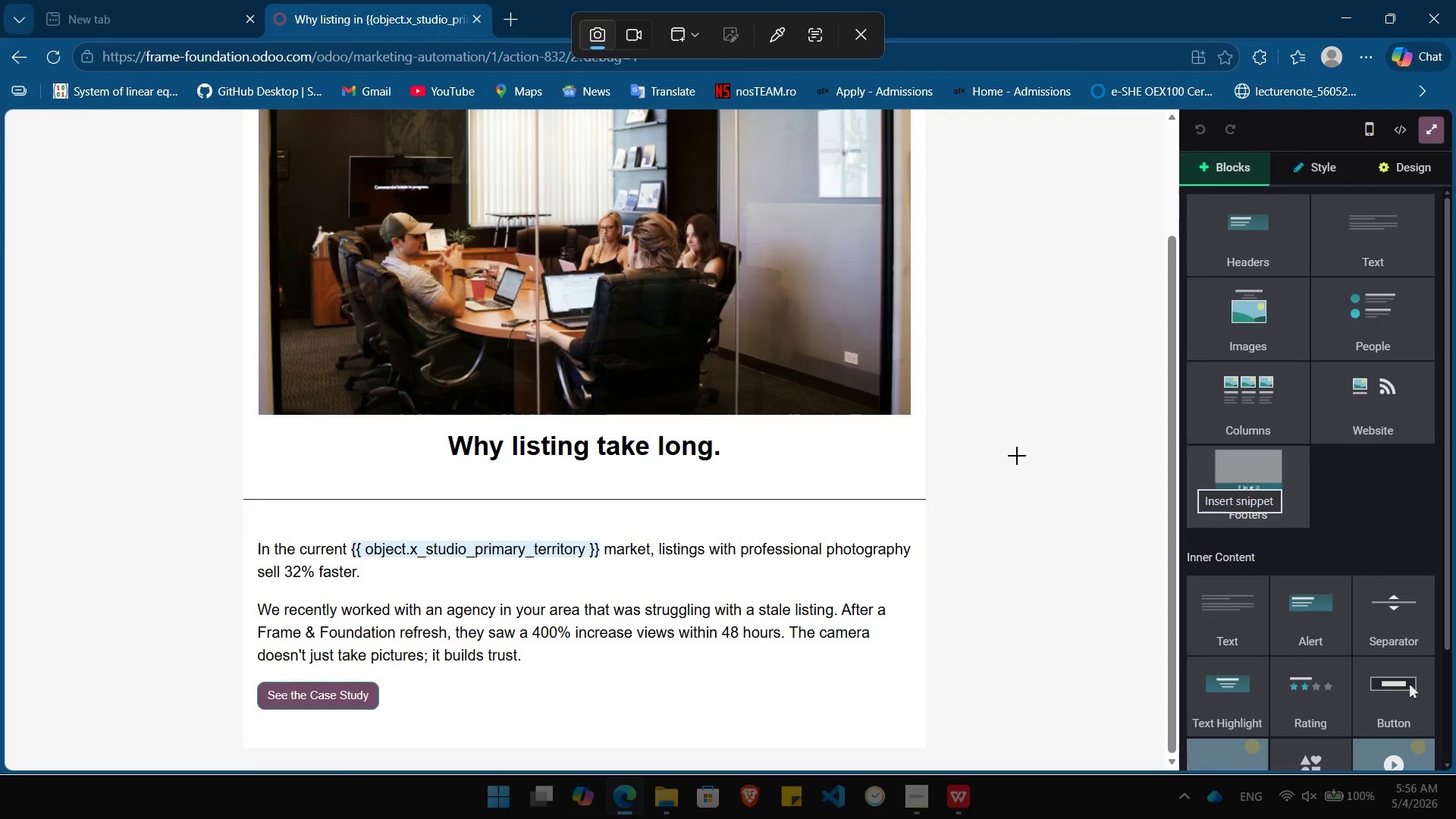 
left_click([988, 449])
 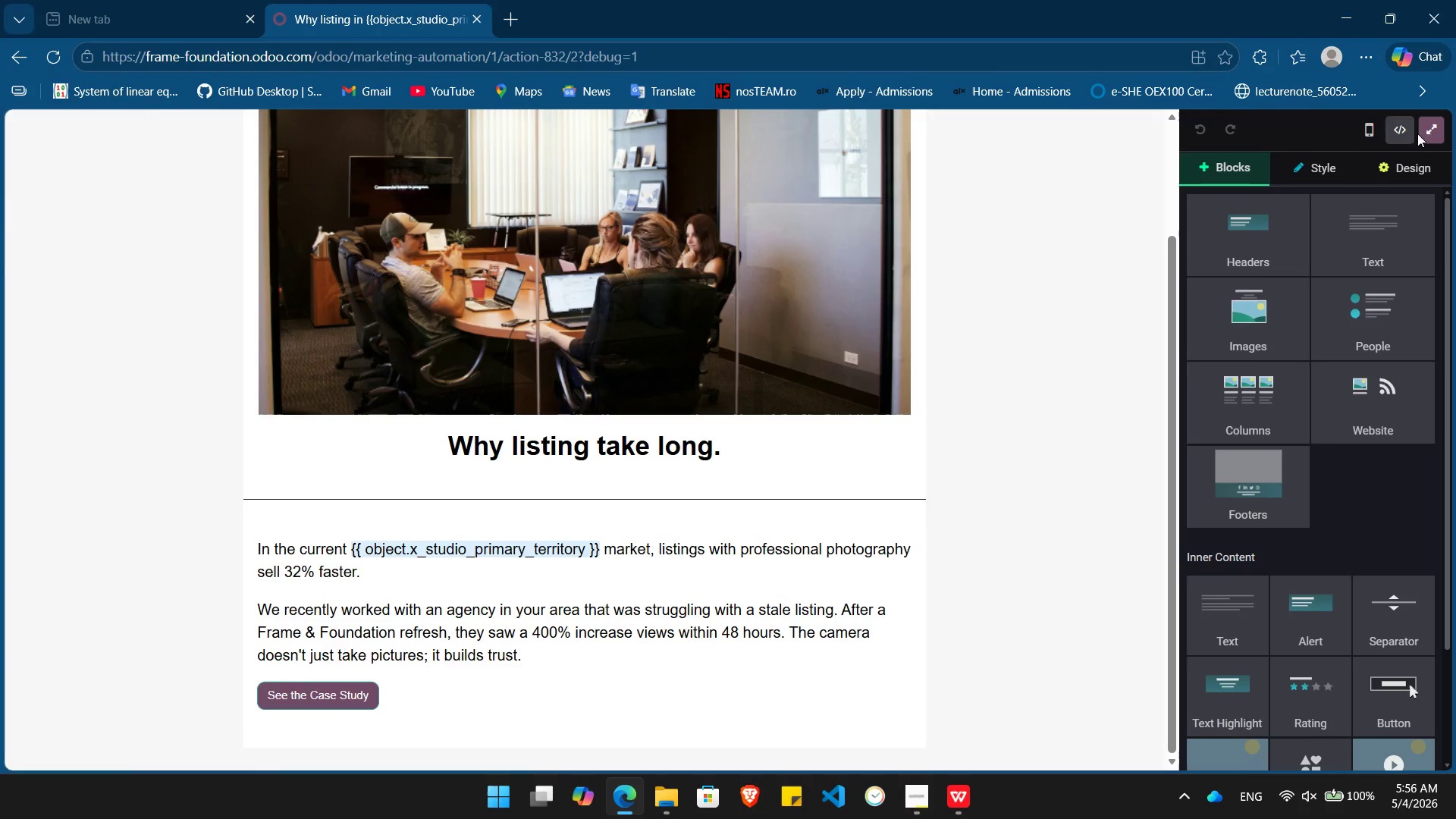 
left_click([1424, 133])
 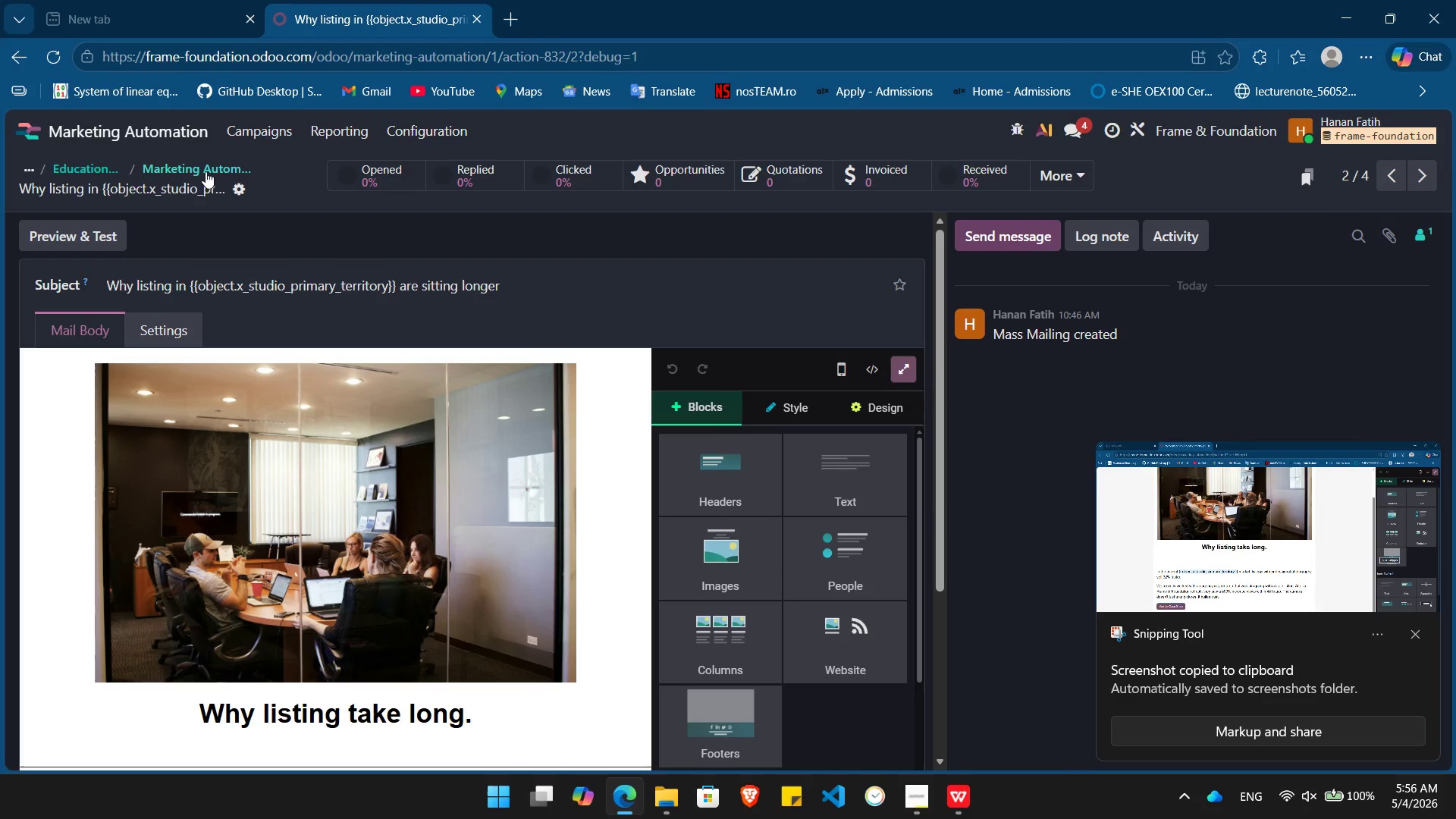 
left_click([204, 161])
 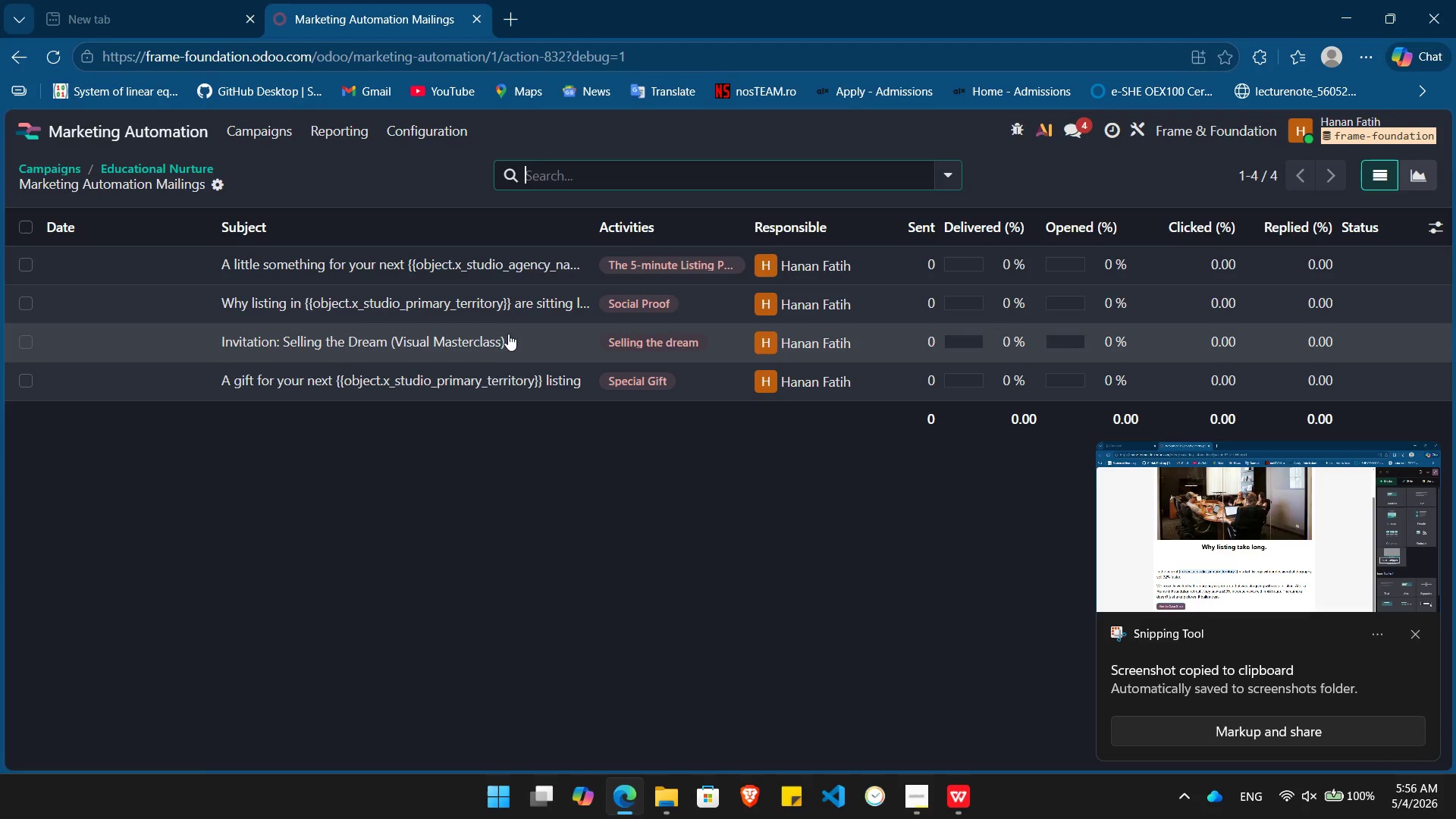 
left_click([499, 340])
 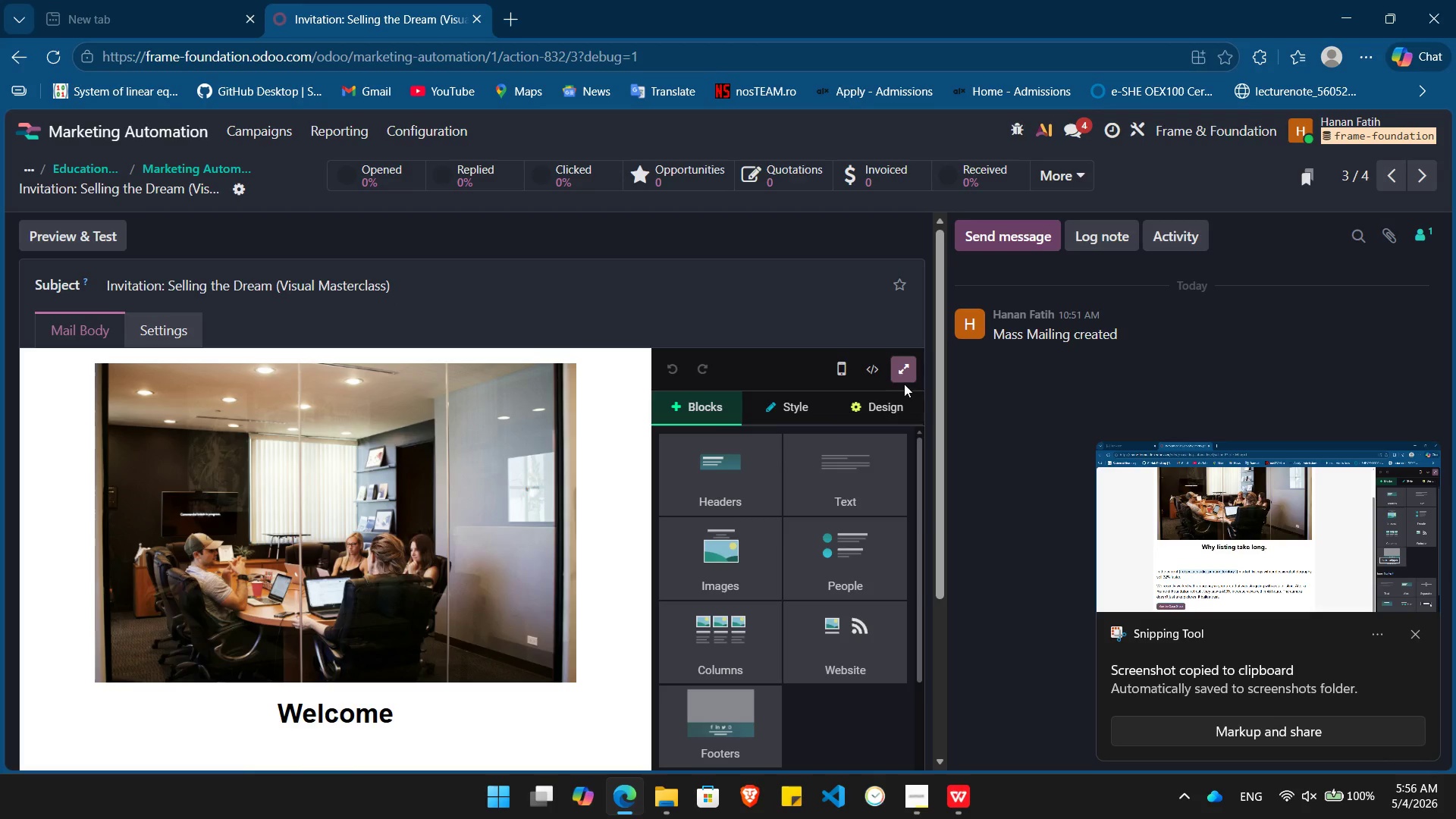 
left_click([903, 369])
 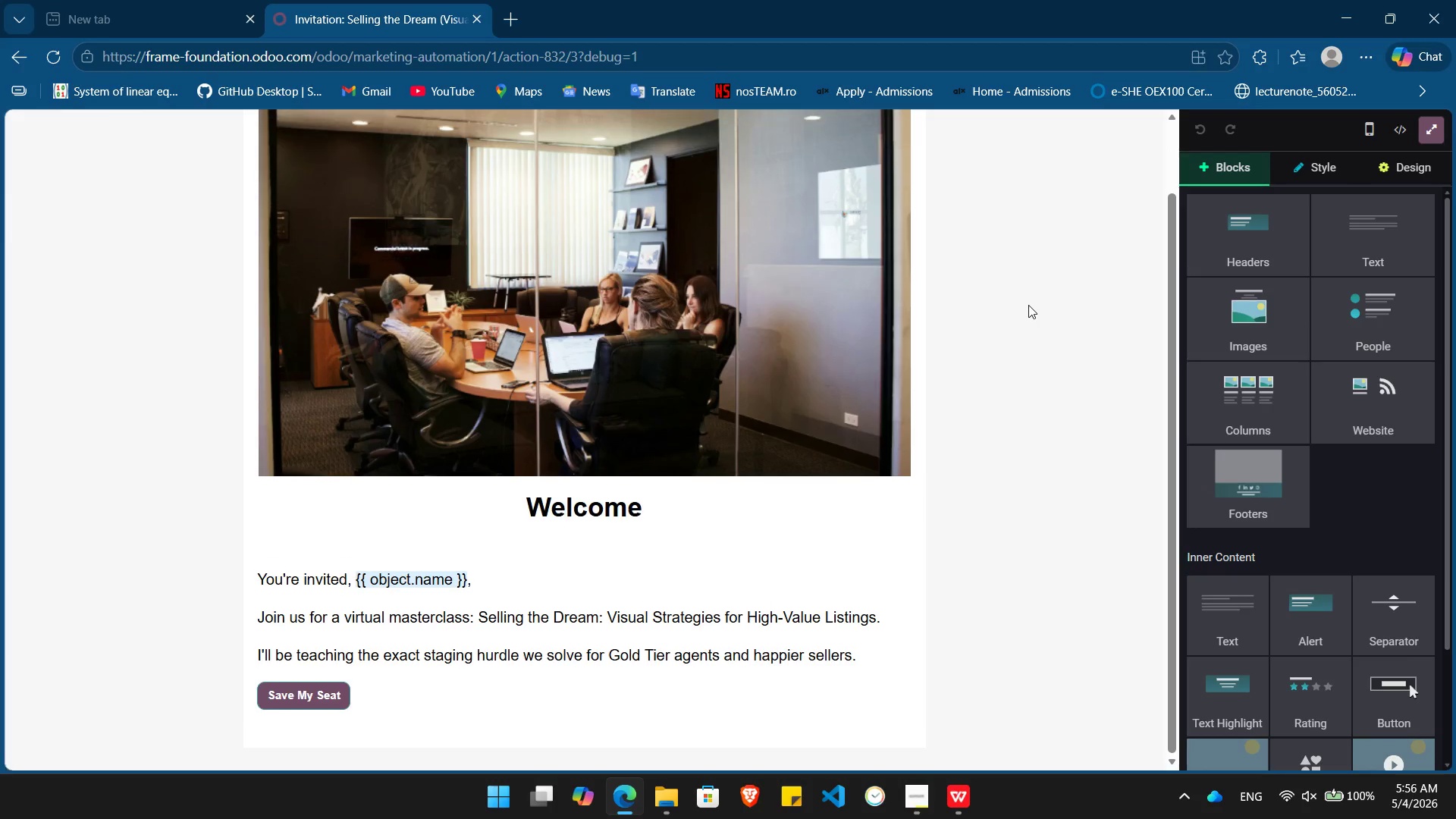 
key(PrintScreen)
 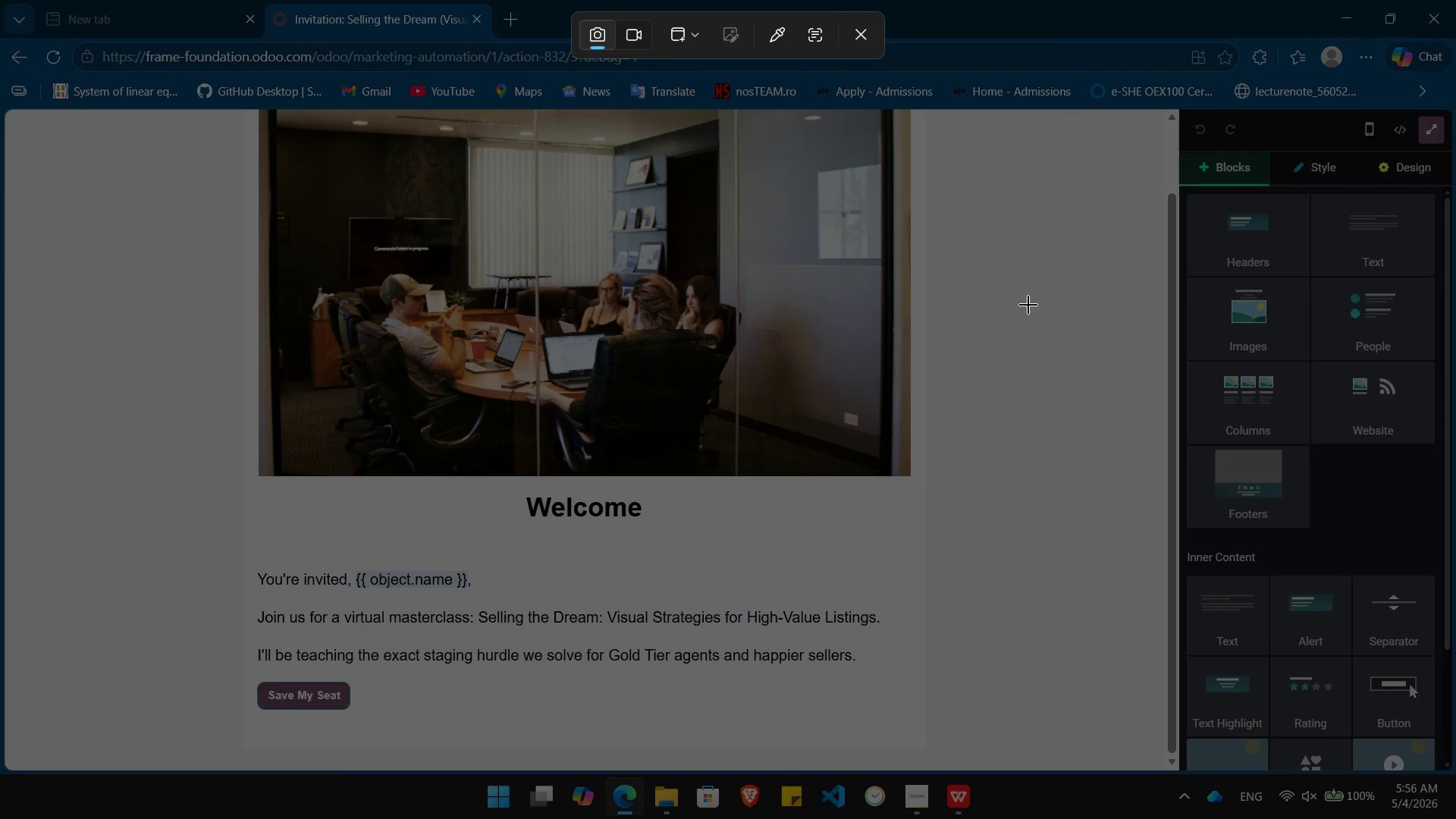 
left_click([1028, 305])
 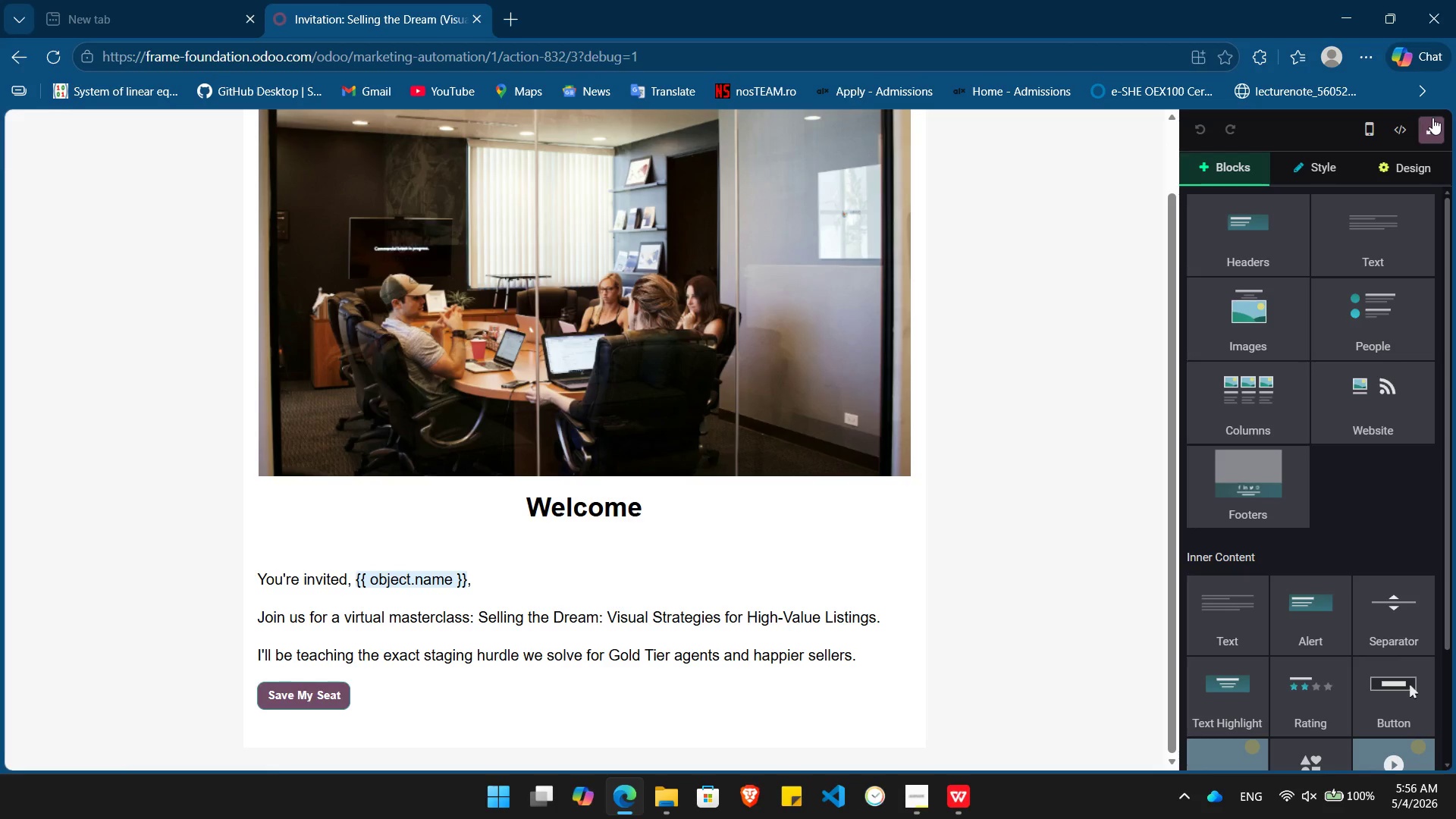 
left_click([1434, 124])
 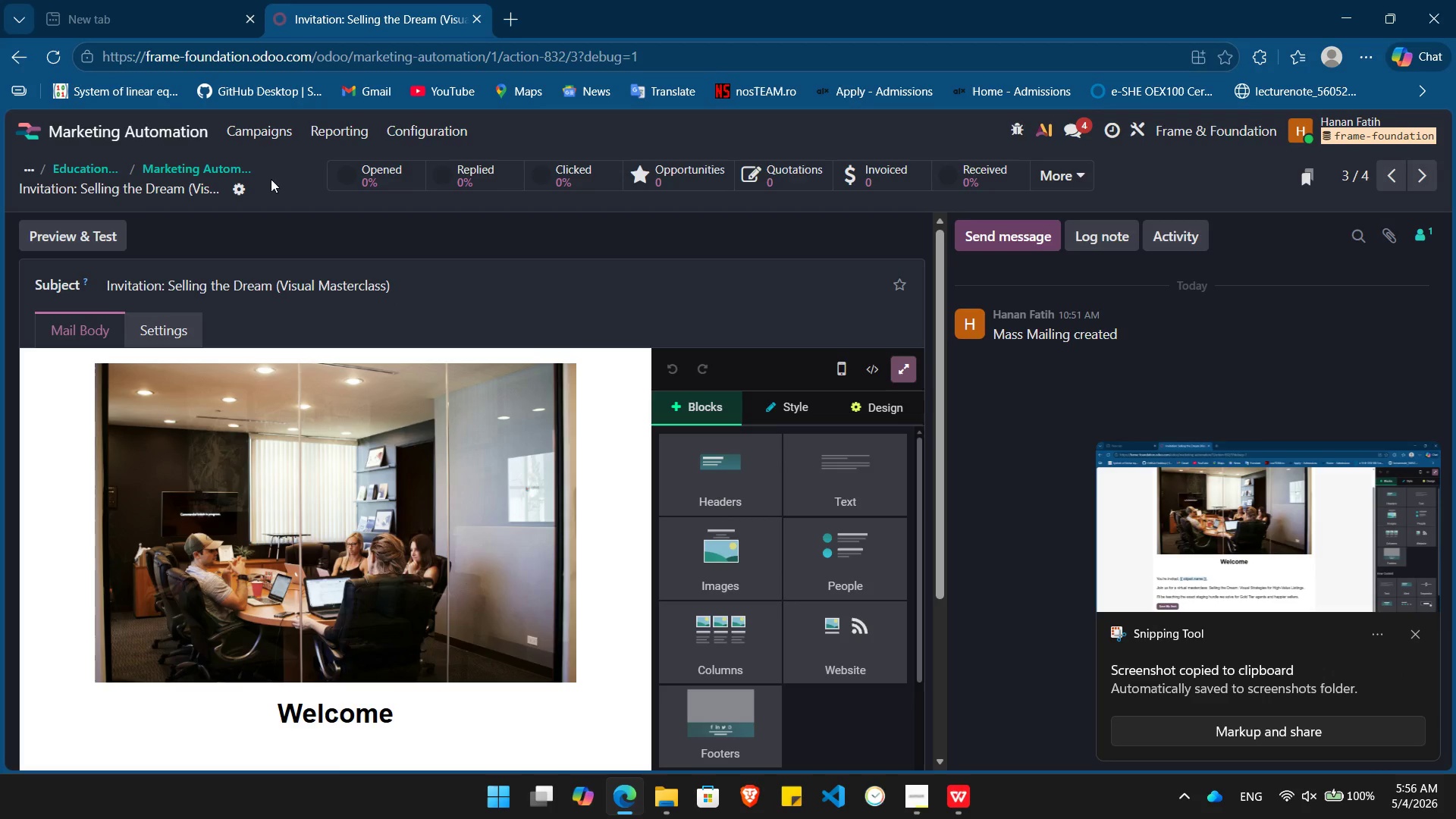 
left_click([206, 166])
 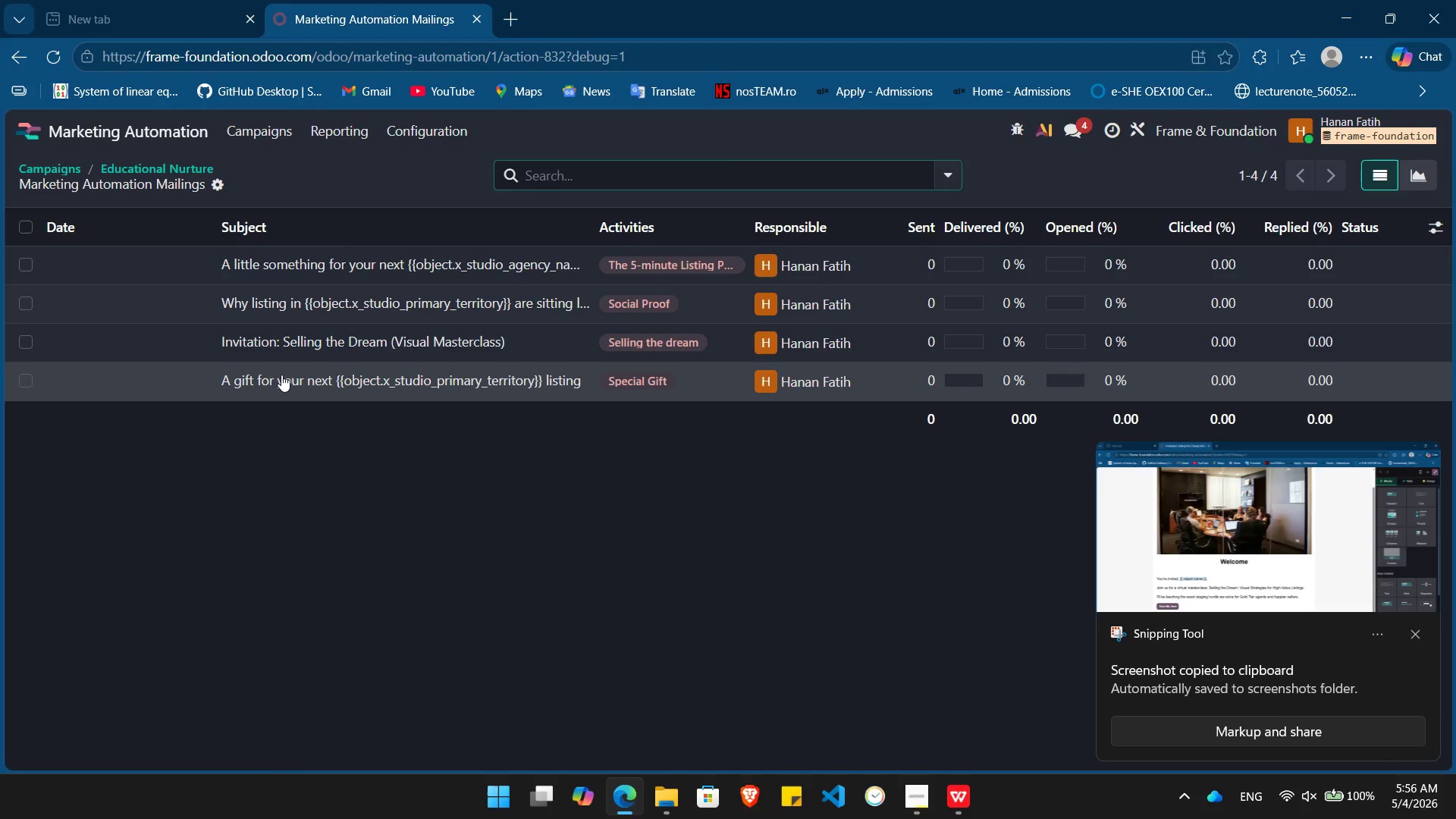 
left_click([282, 376])
 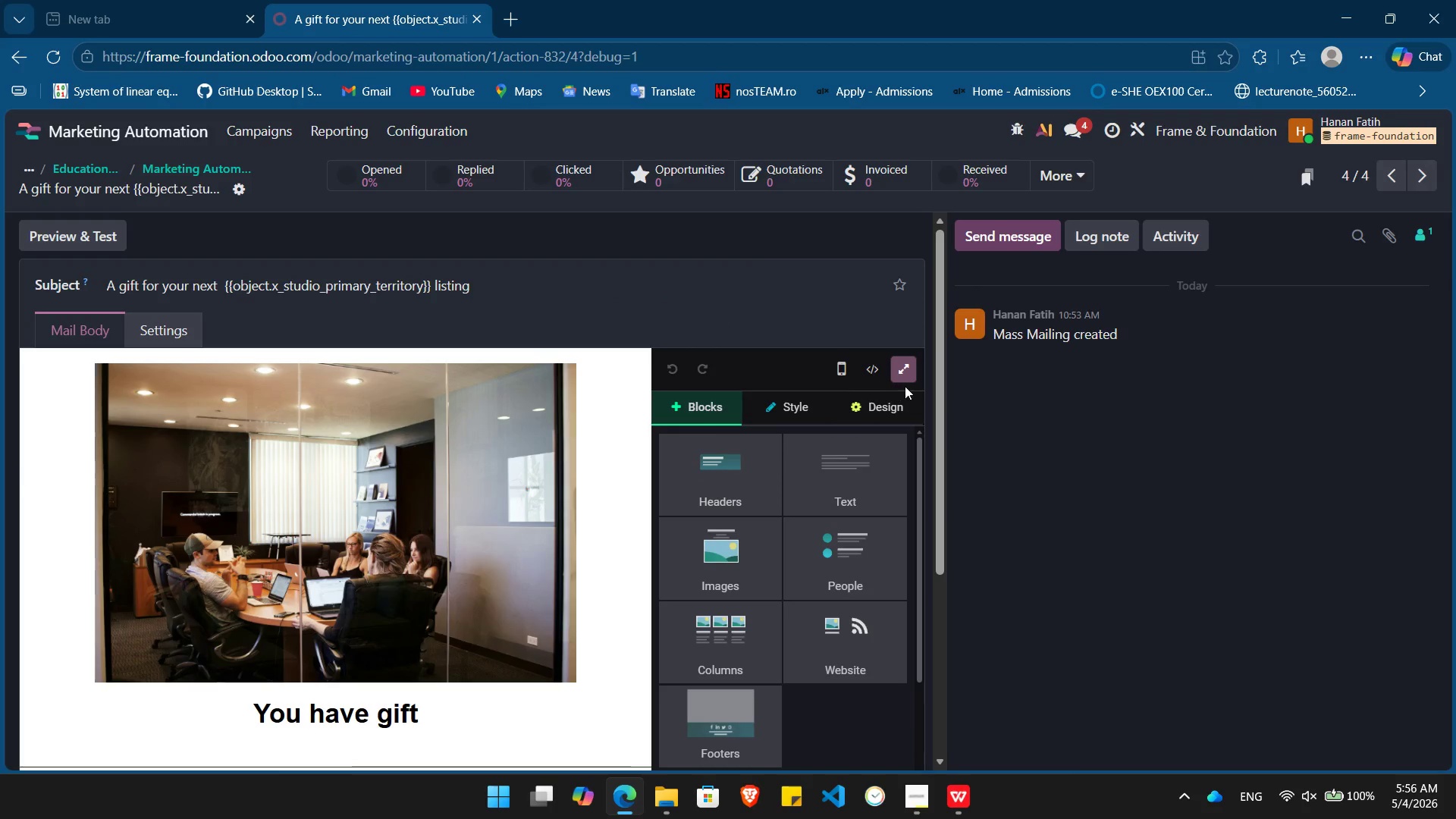 
left_click([908, 381])
 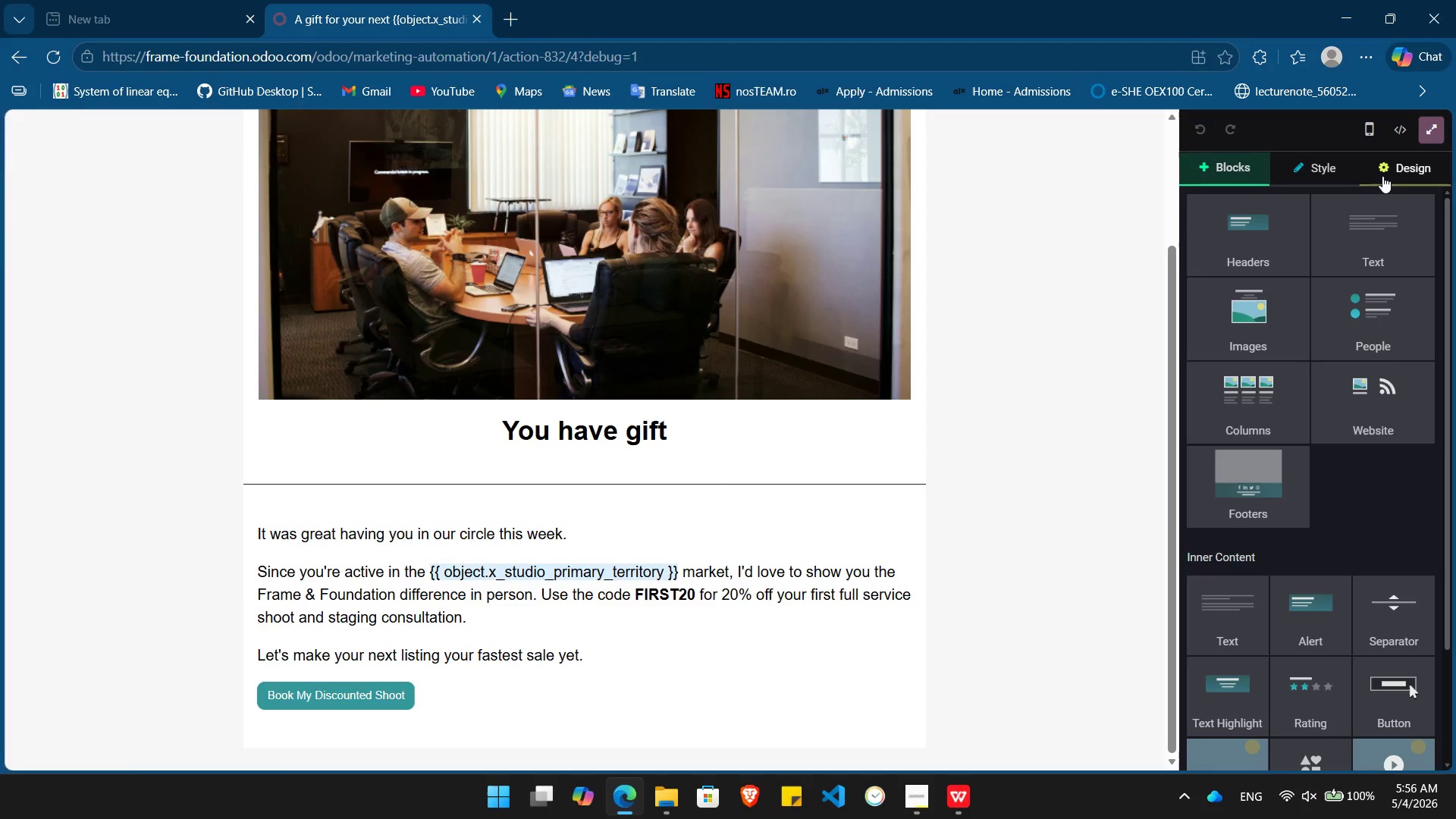 
left_click([1395, 165])
 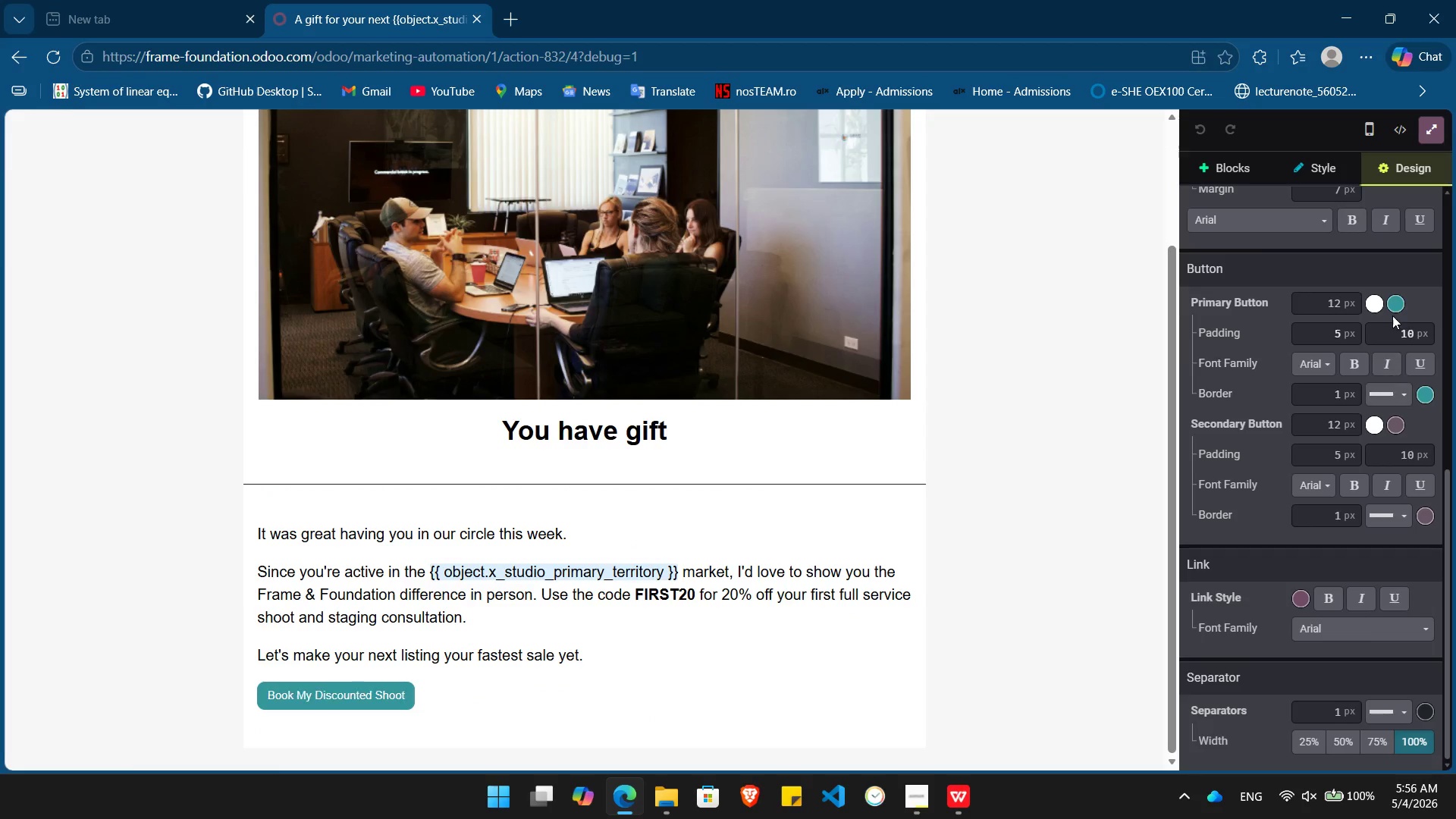 
left_click([1399, 301])
 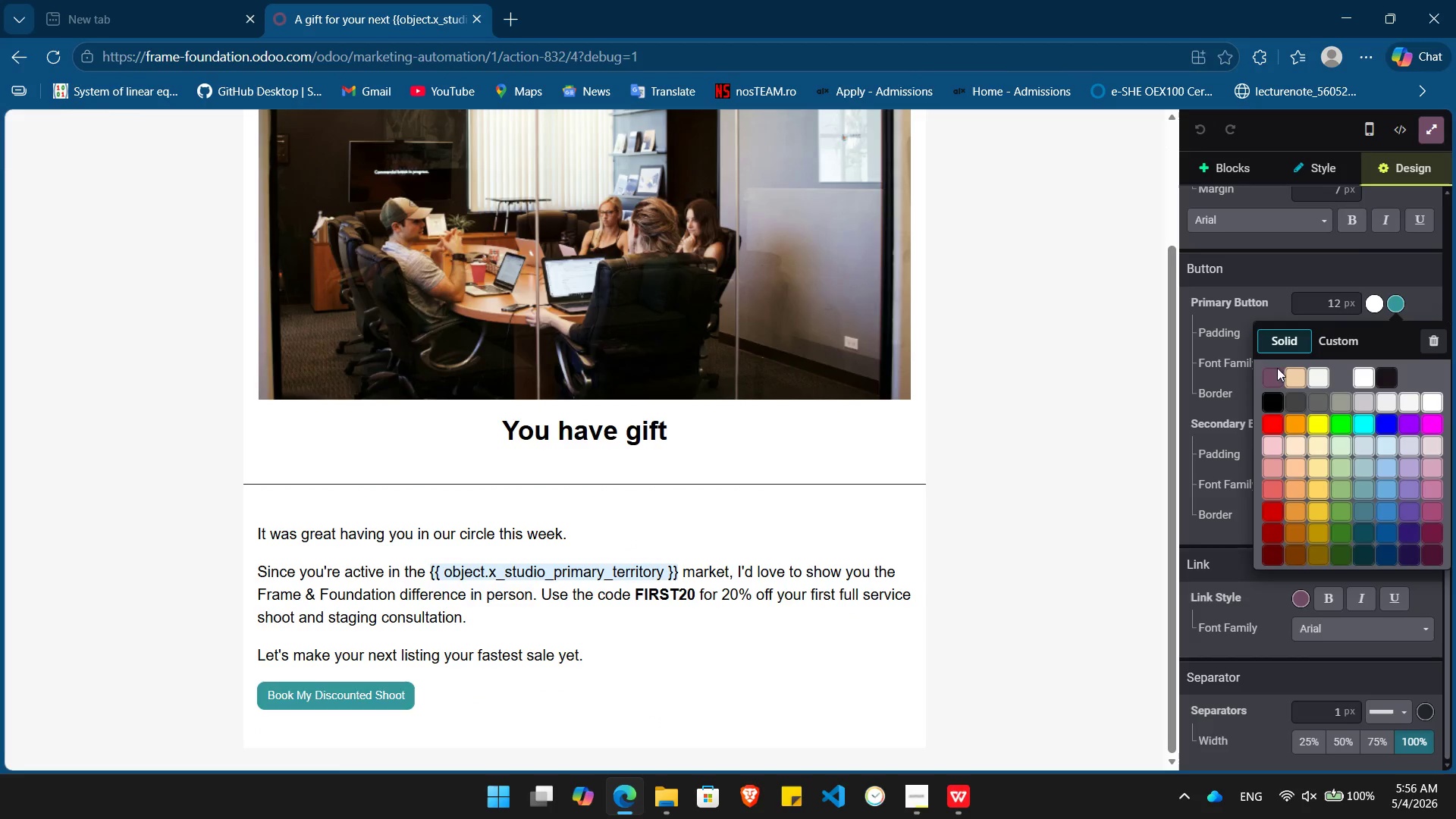 
left_click([1270, 382])
 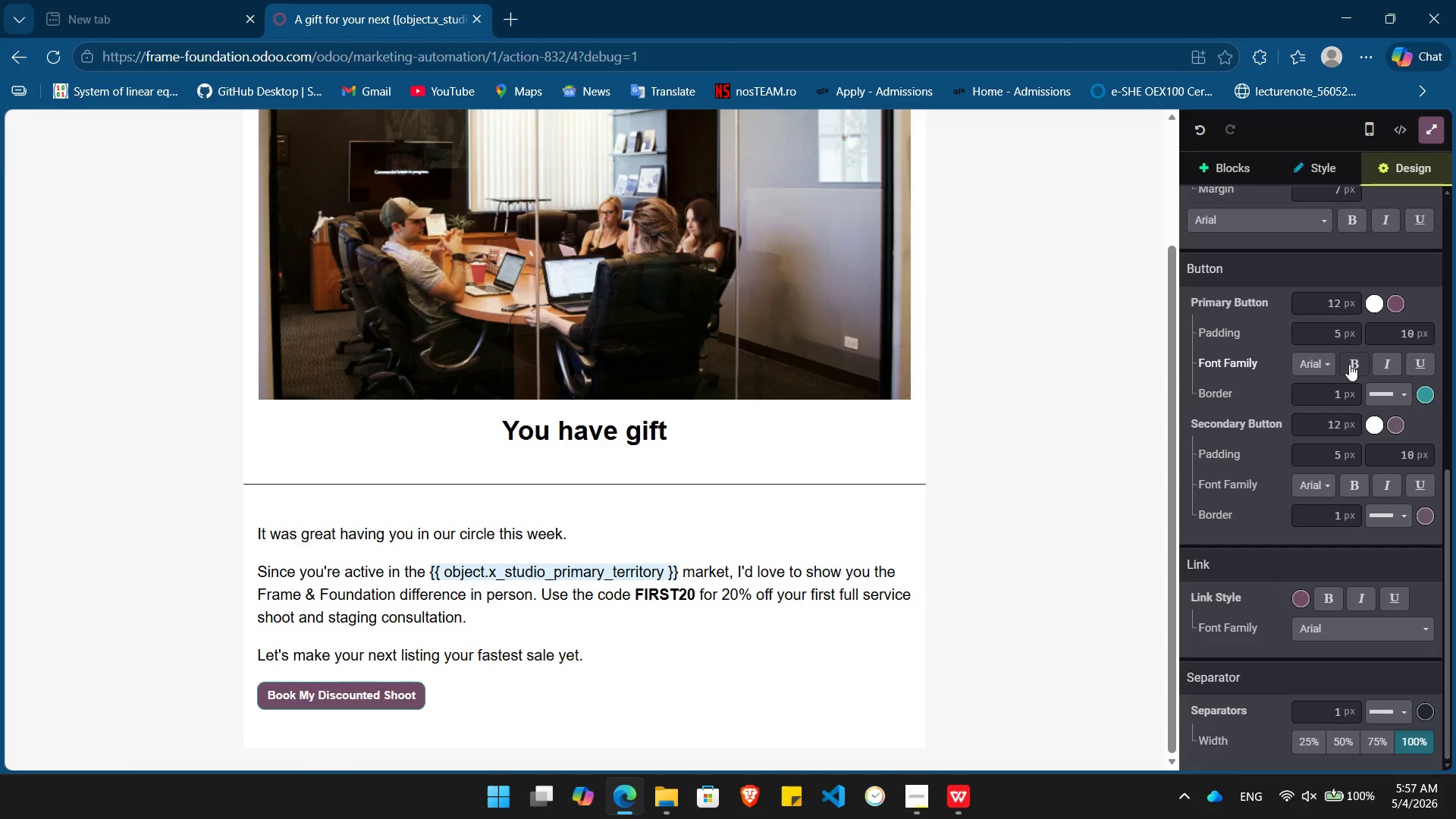 
left_click([1349, 364])
 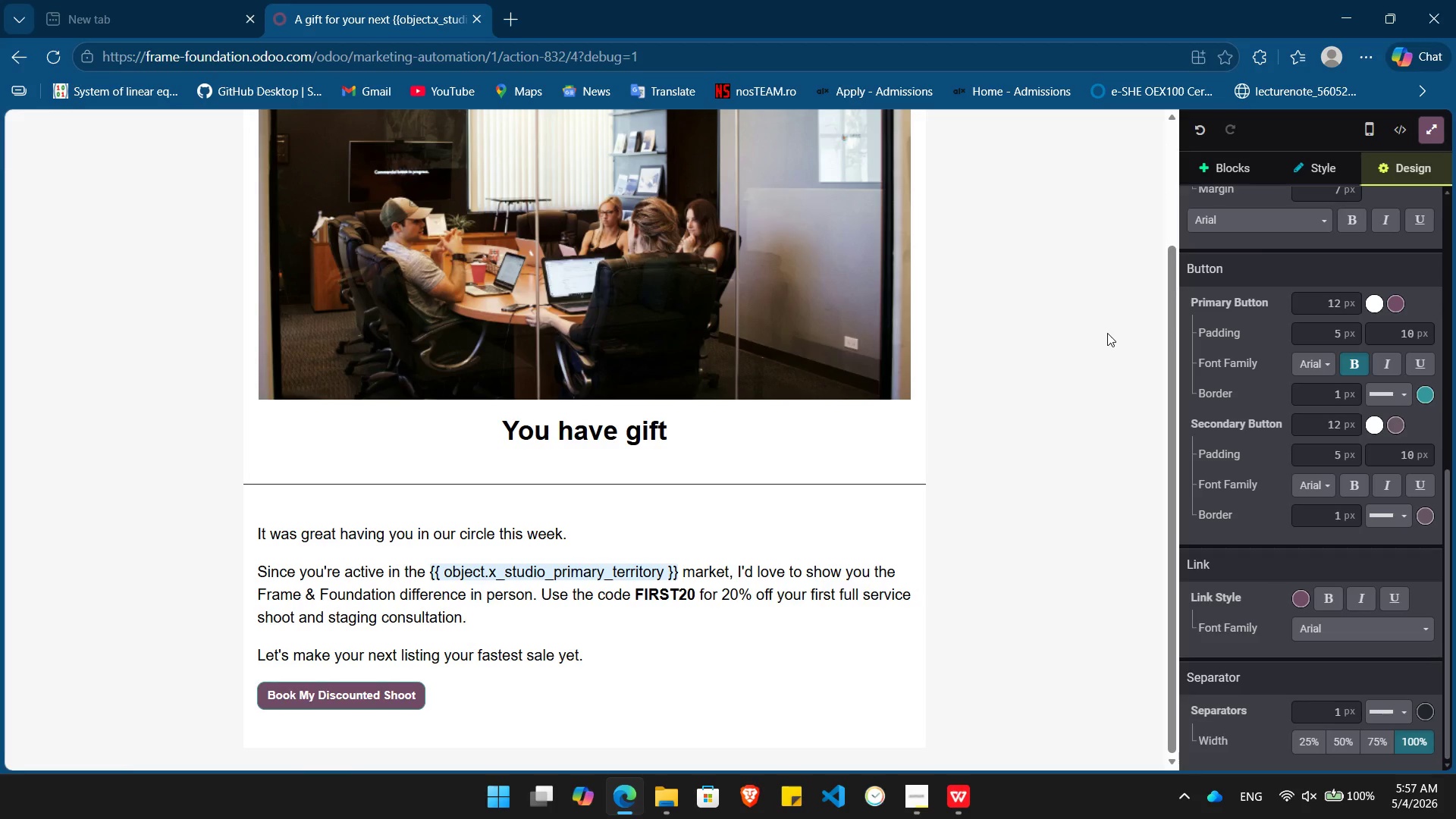 
left_click([1107, 333])
 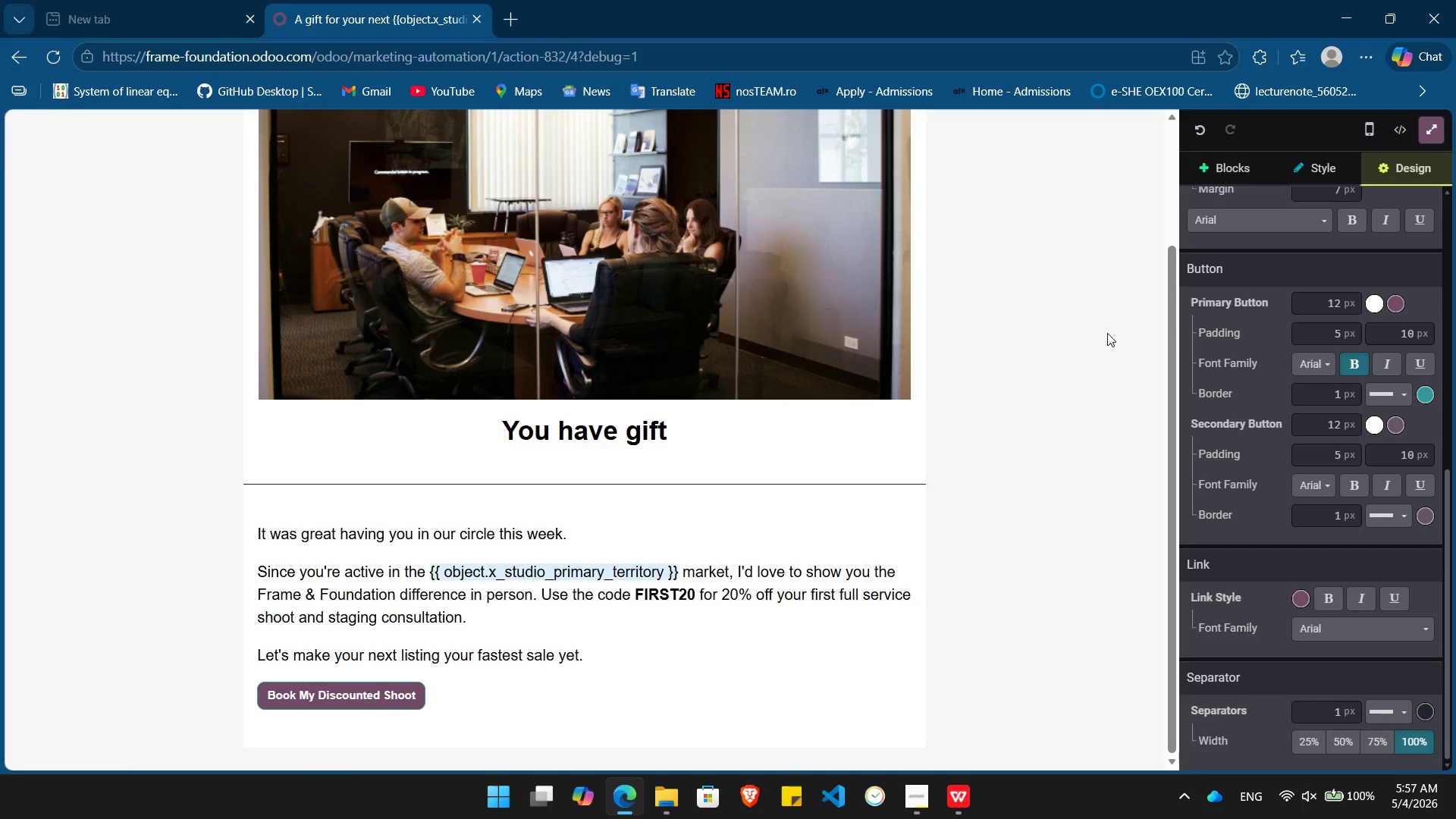 
key(PrintScreen)
 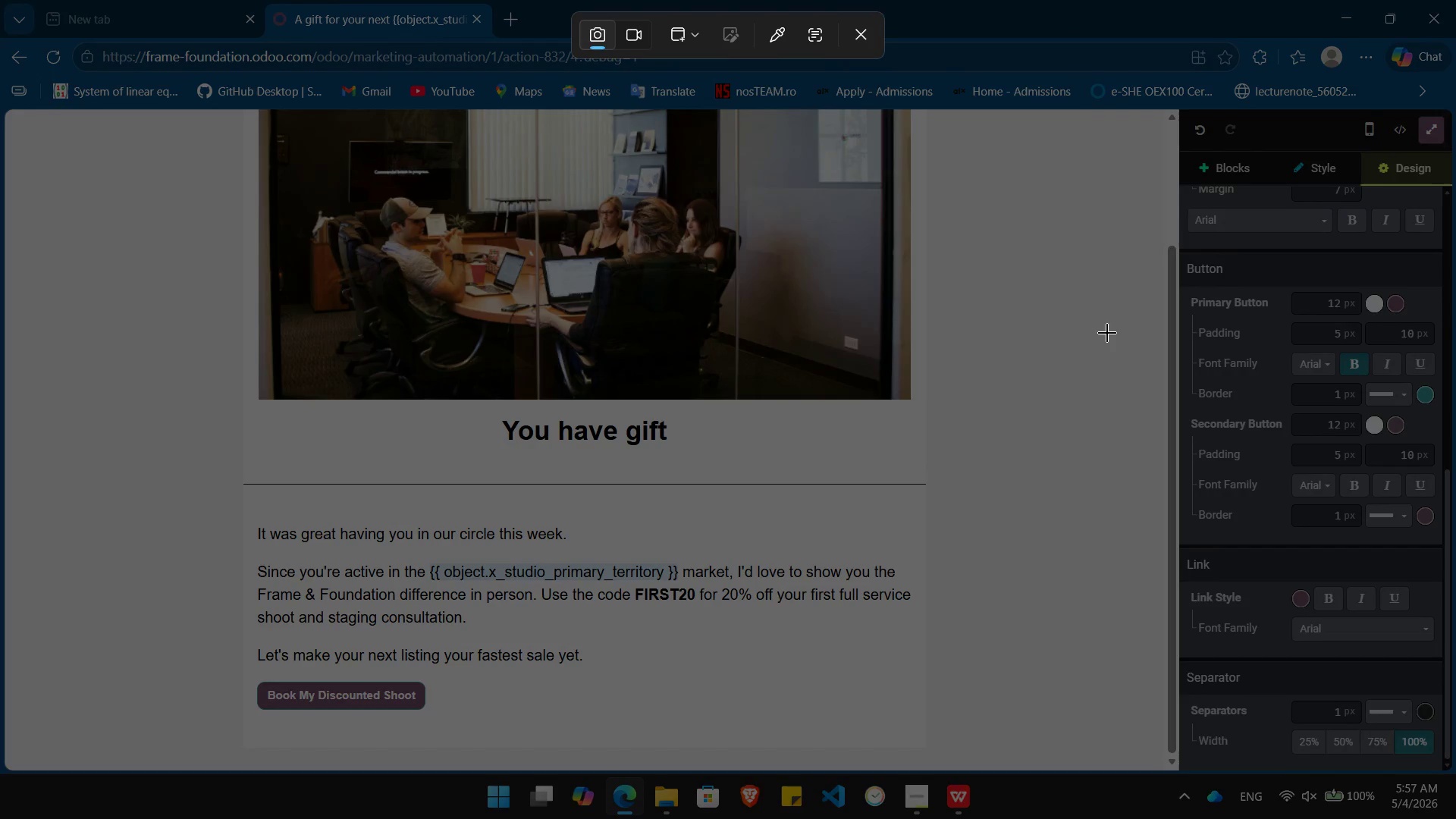 
left_click([1107, 333])
 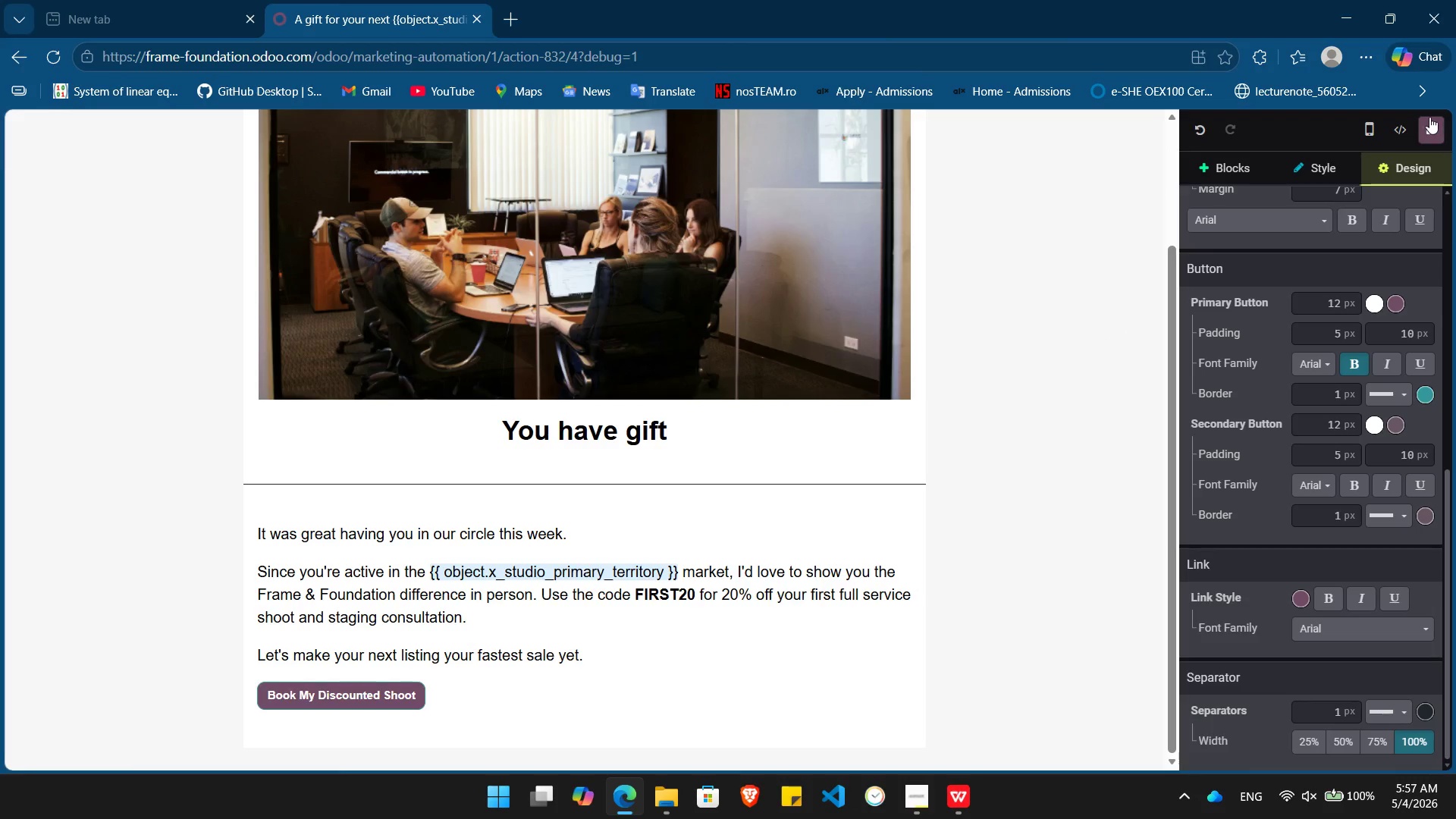 
left_click([1429, 117])
 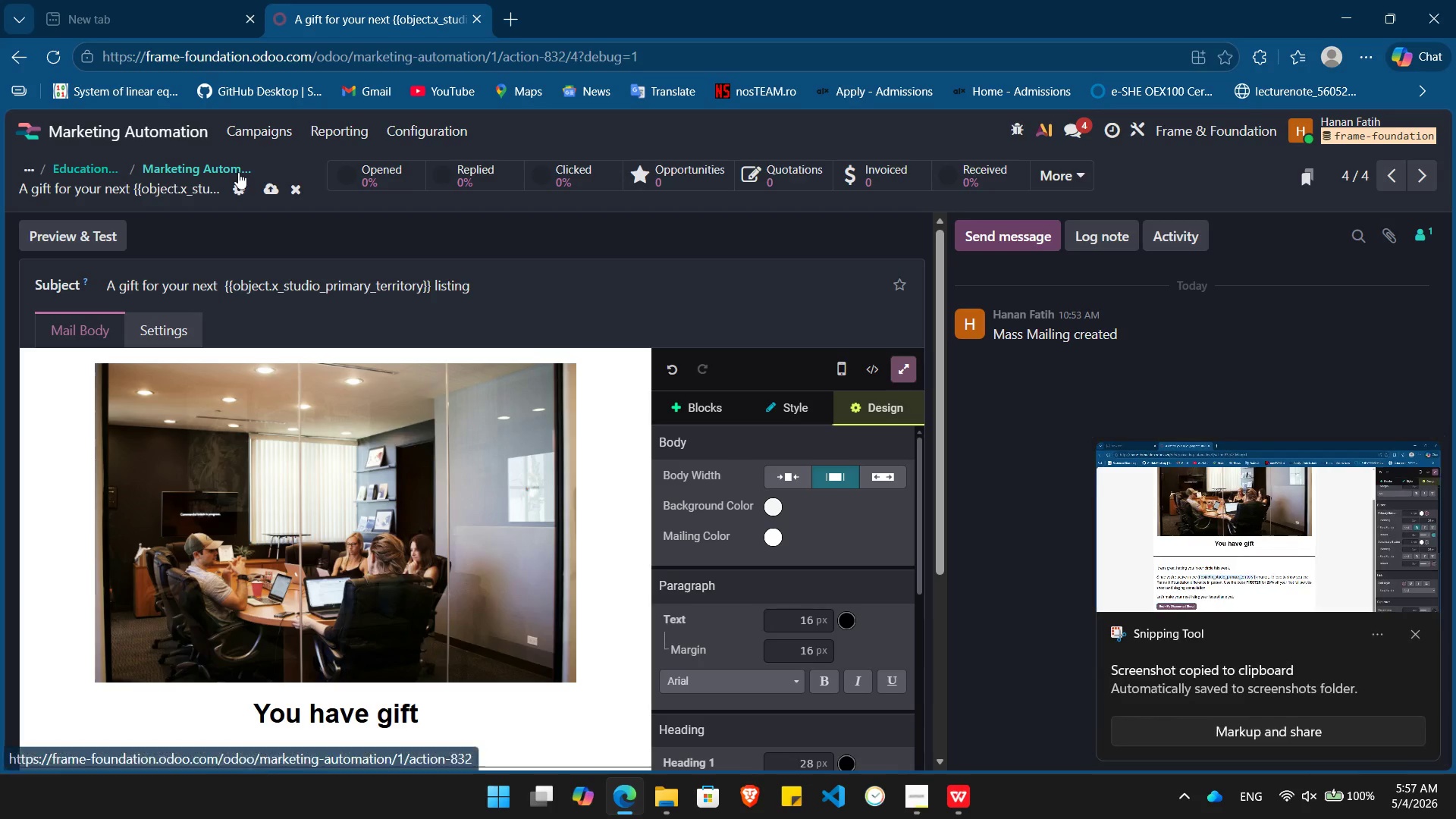 
key(Alt+Tab)